 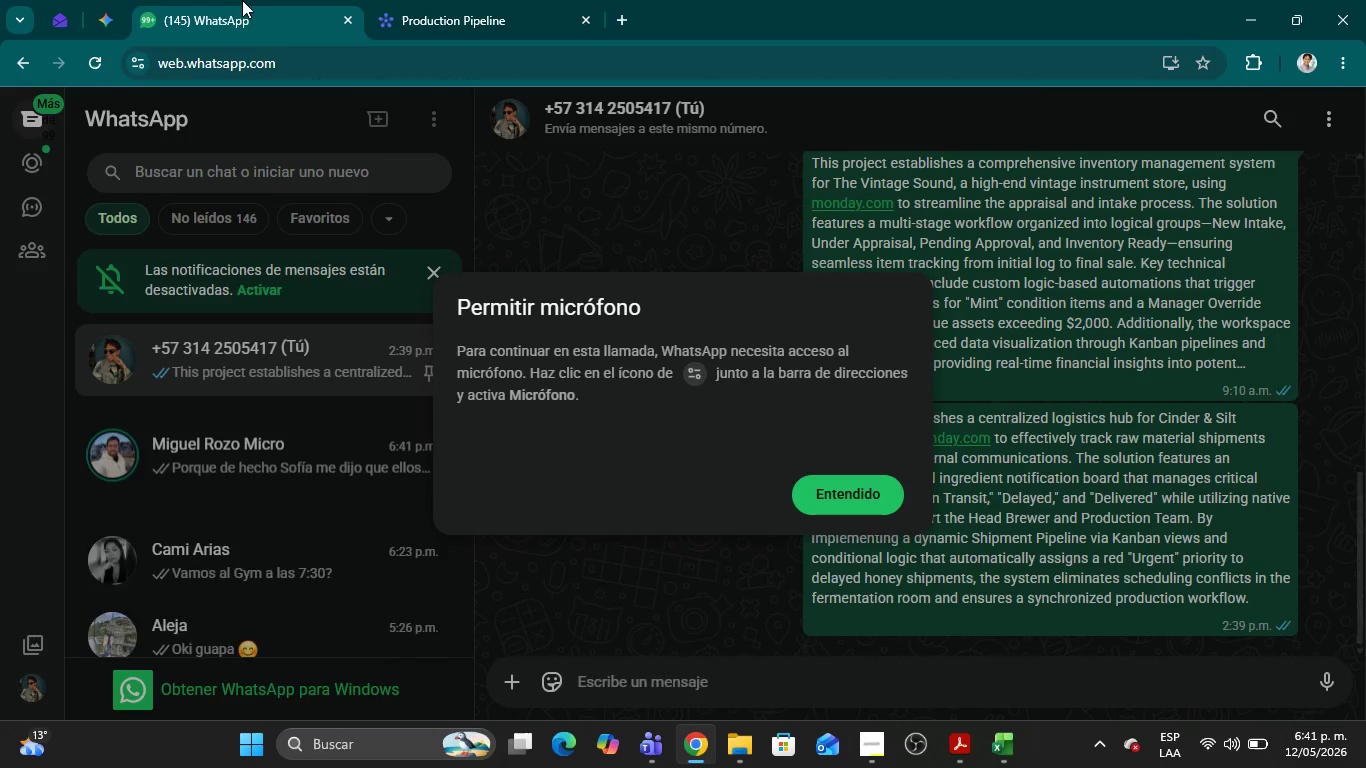 
left_click([448, 8])
 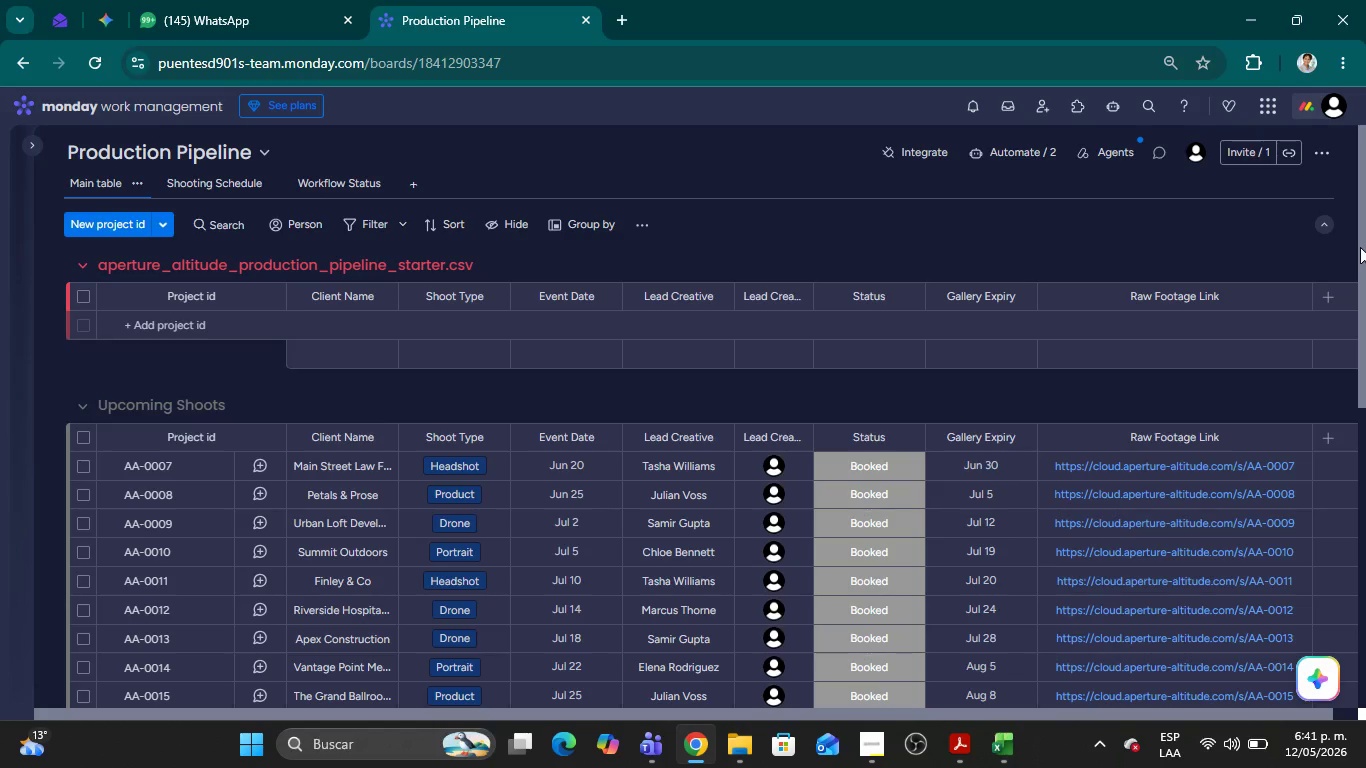 
left_click_drag(start_coordinate=[1364, 222], to_coordinate=[1365, 441])
 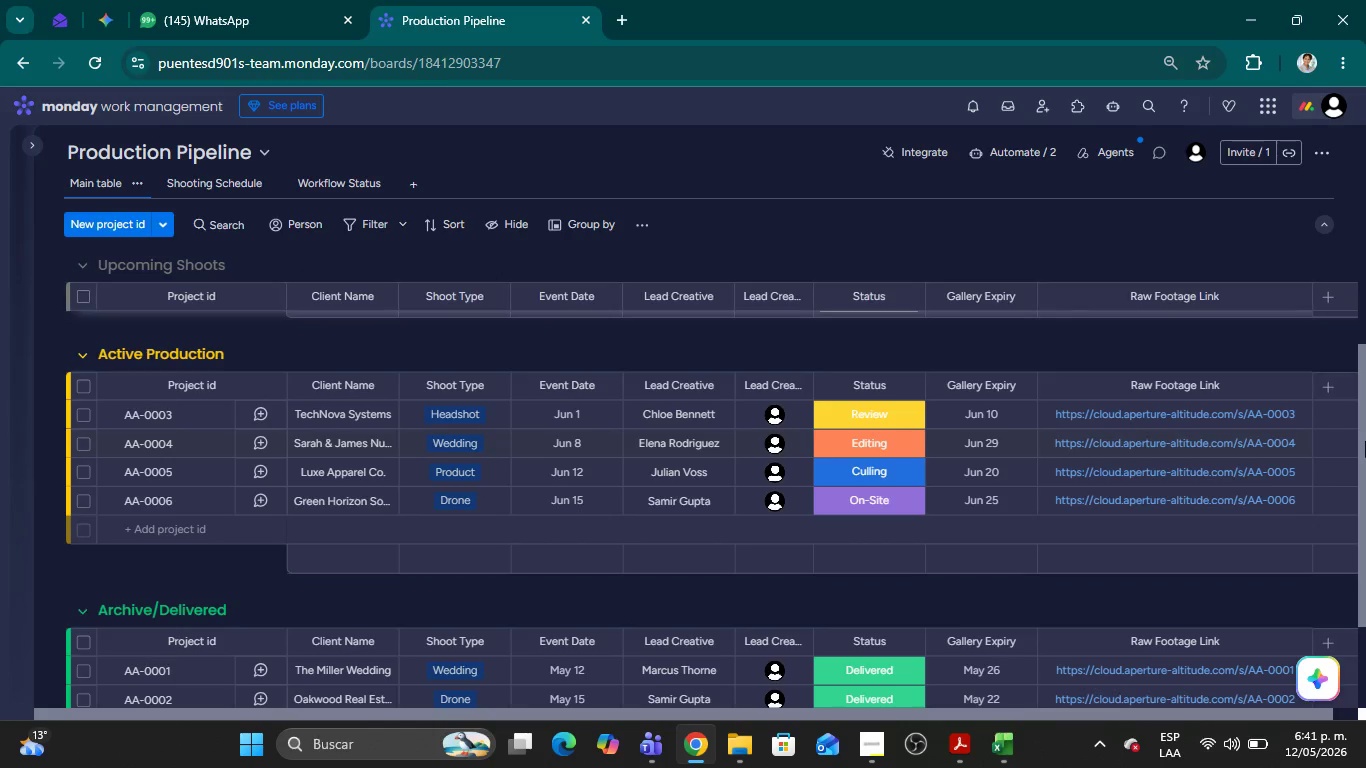 
left_click_drag(start_coordinate=[1365, 441], to_coordinate=[1347, 192])
 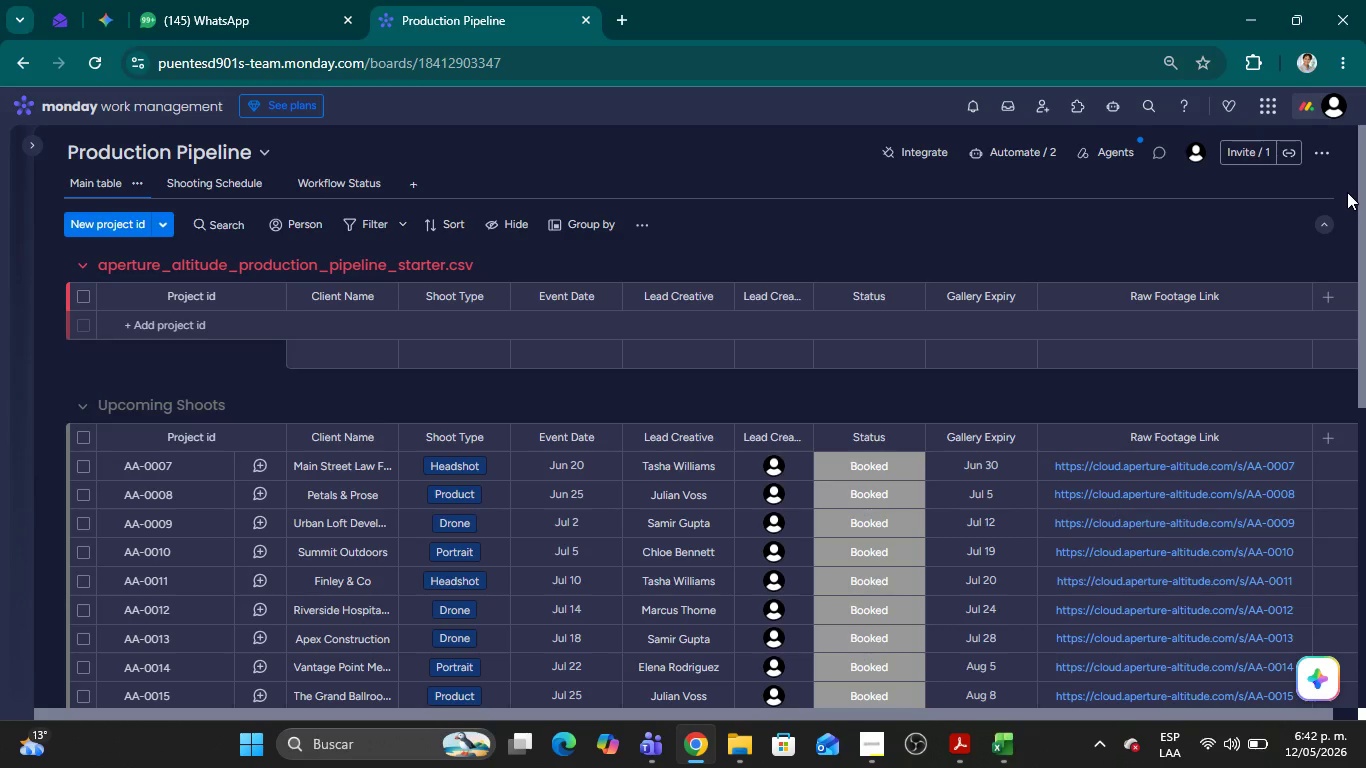 
wait(5.88)
 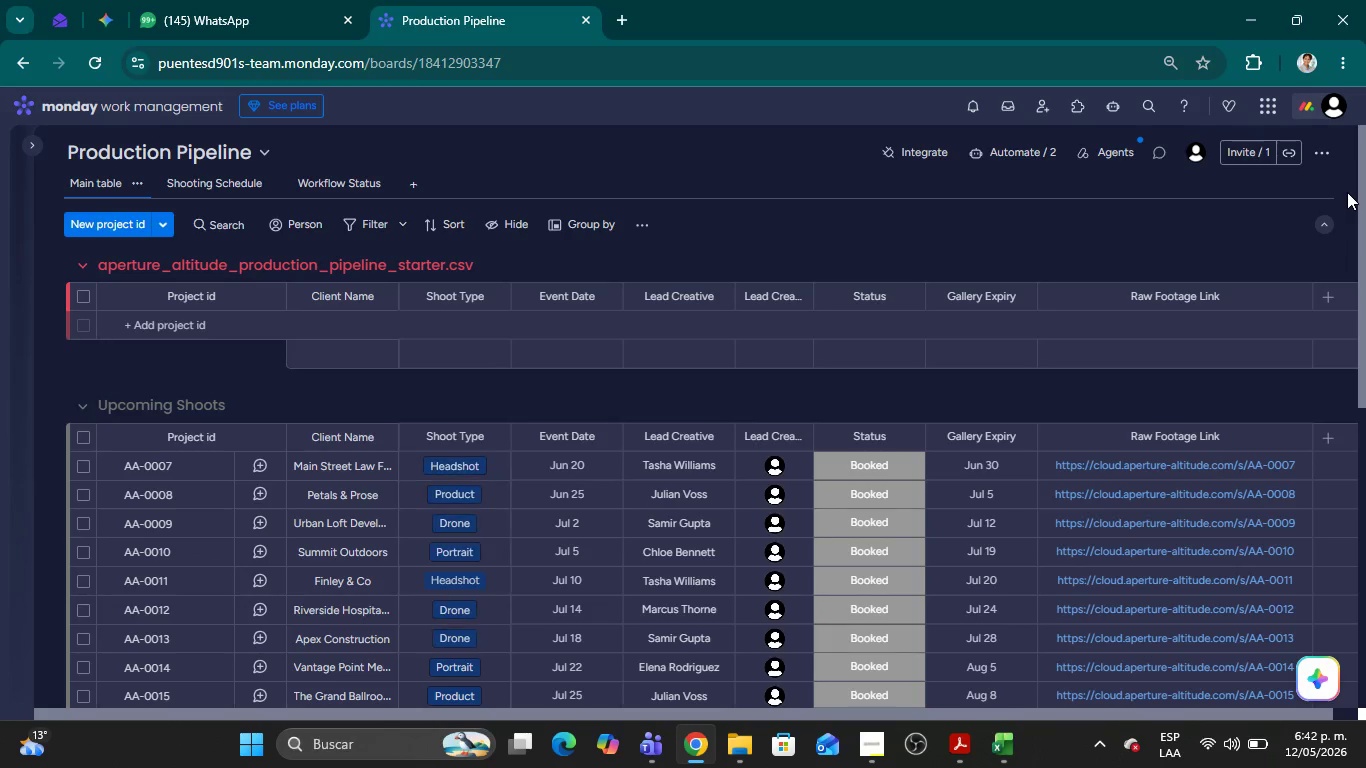 
left_click([389, 735])
 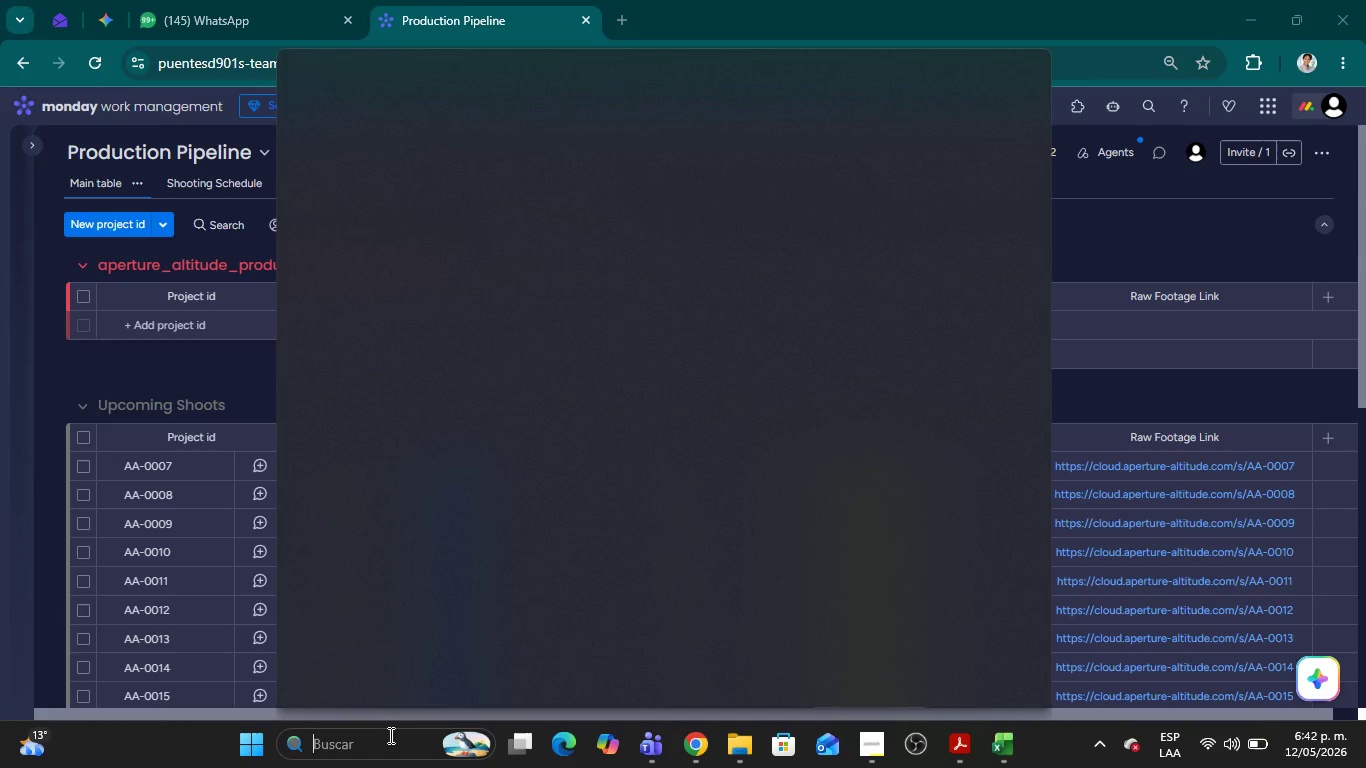 
type(Word)
 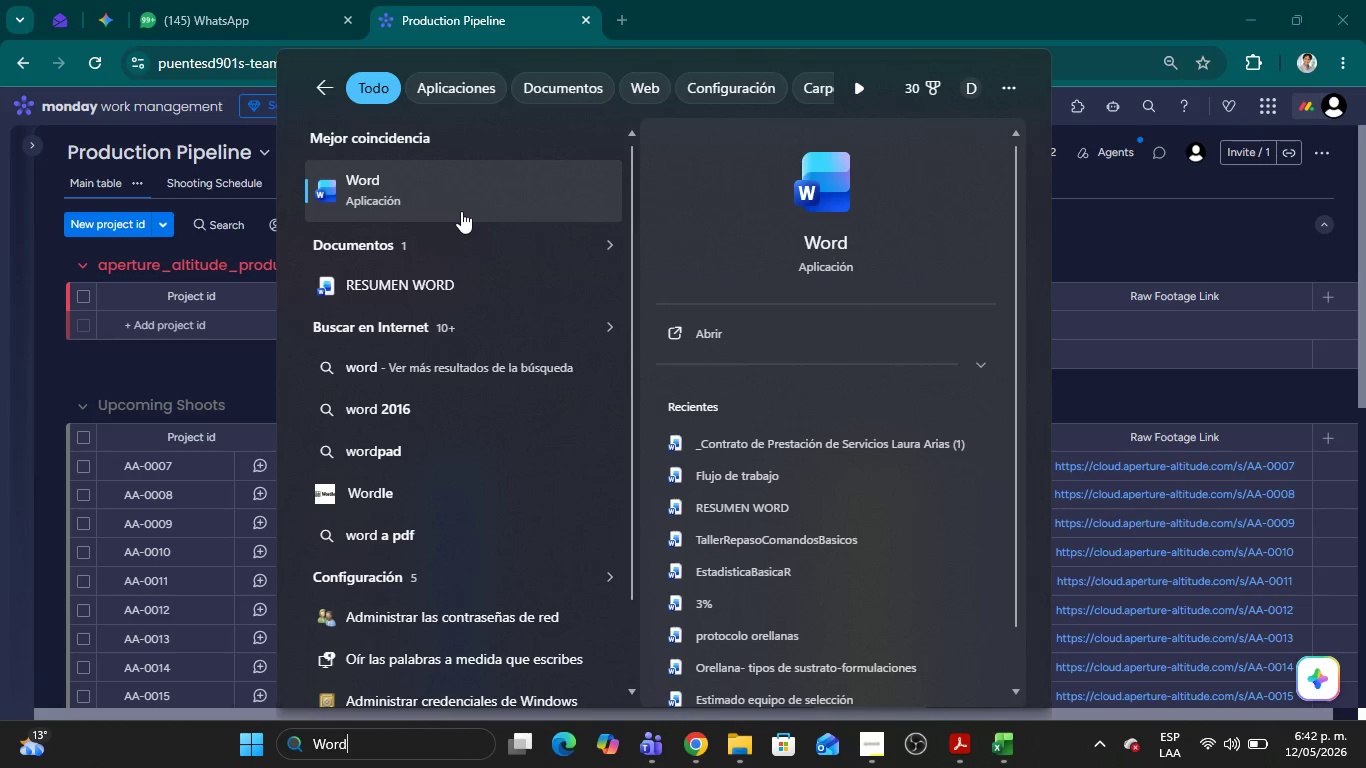 
wait(25.11)
 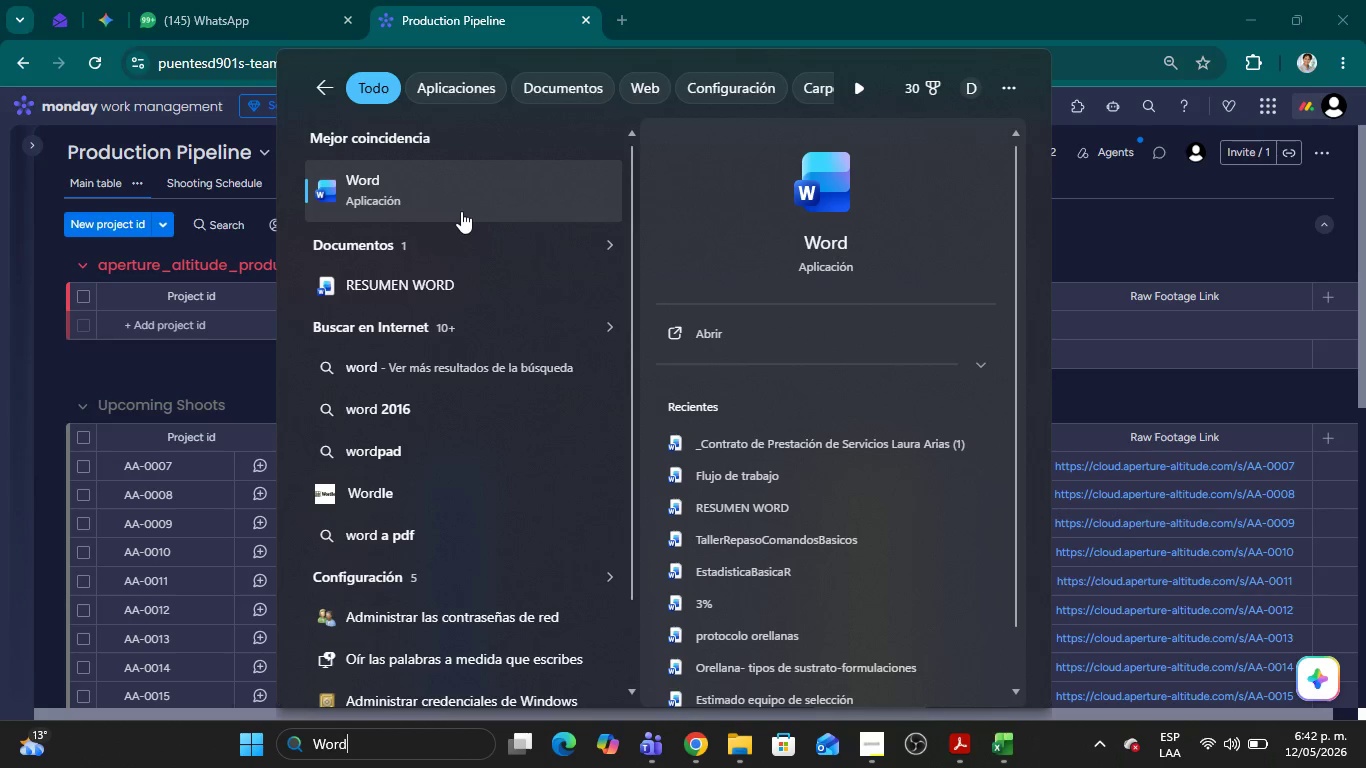 
key(Enter)
 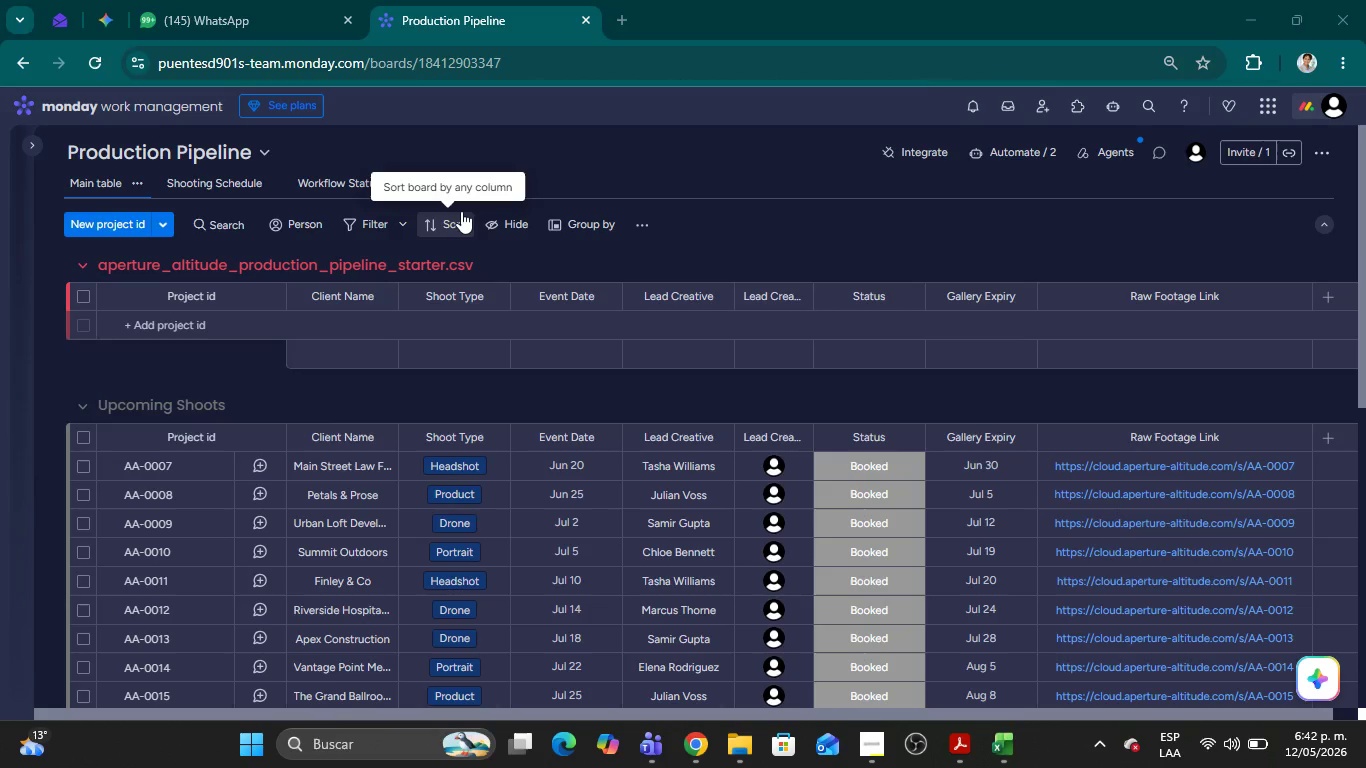 
wait(8.75)
 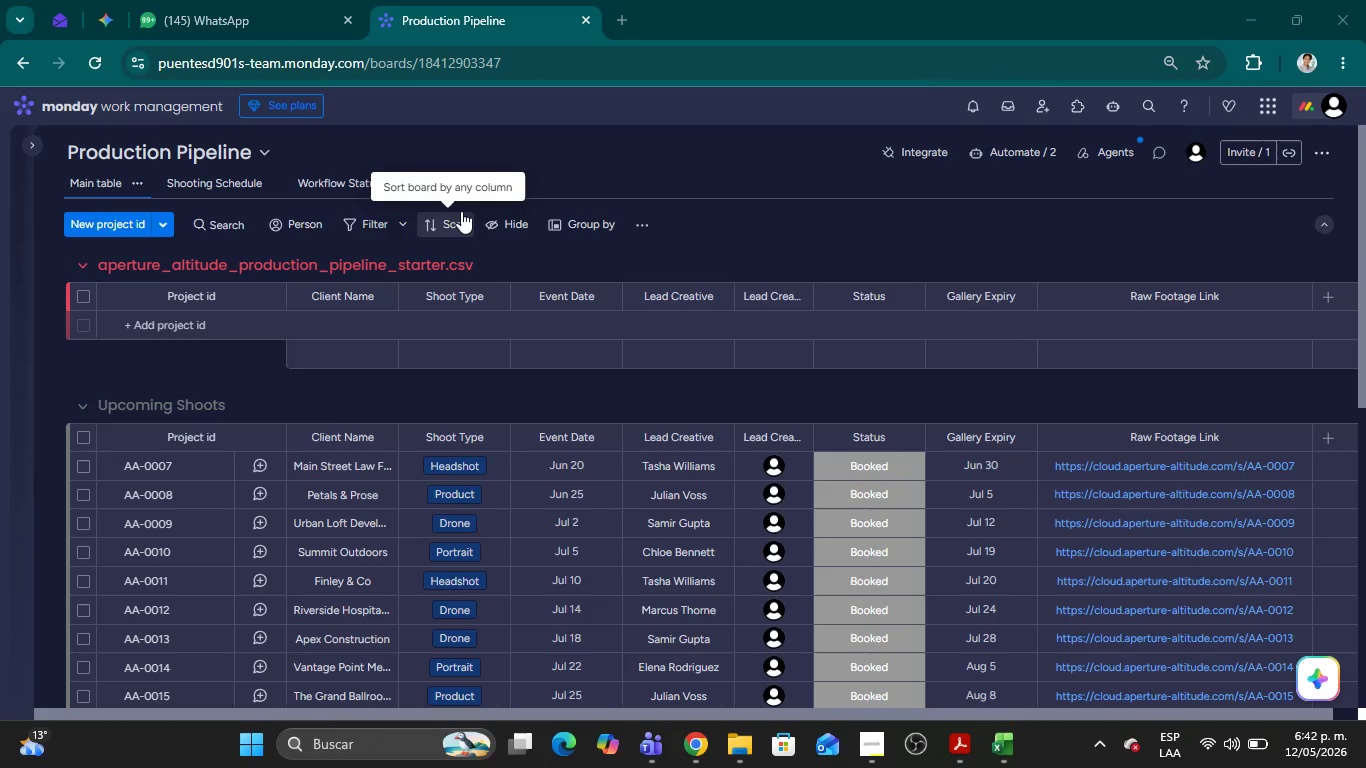 
key(Enter)
 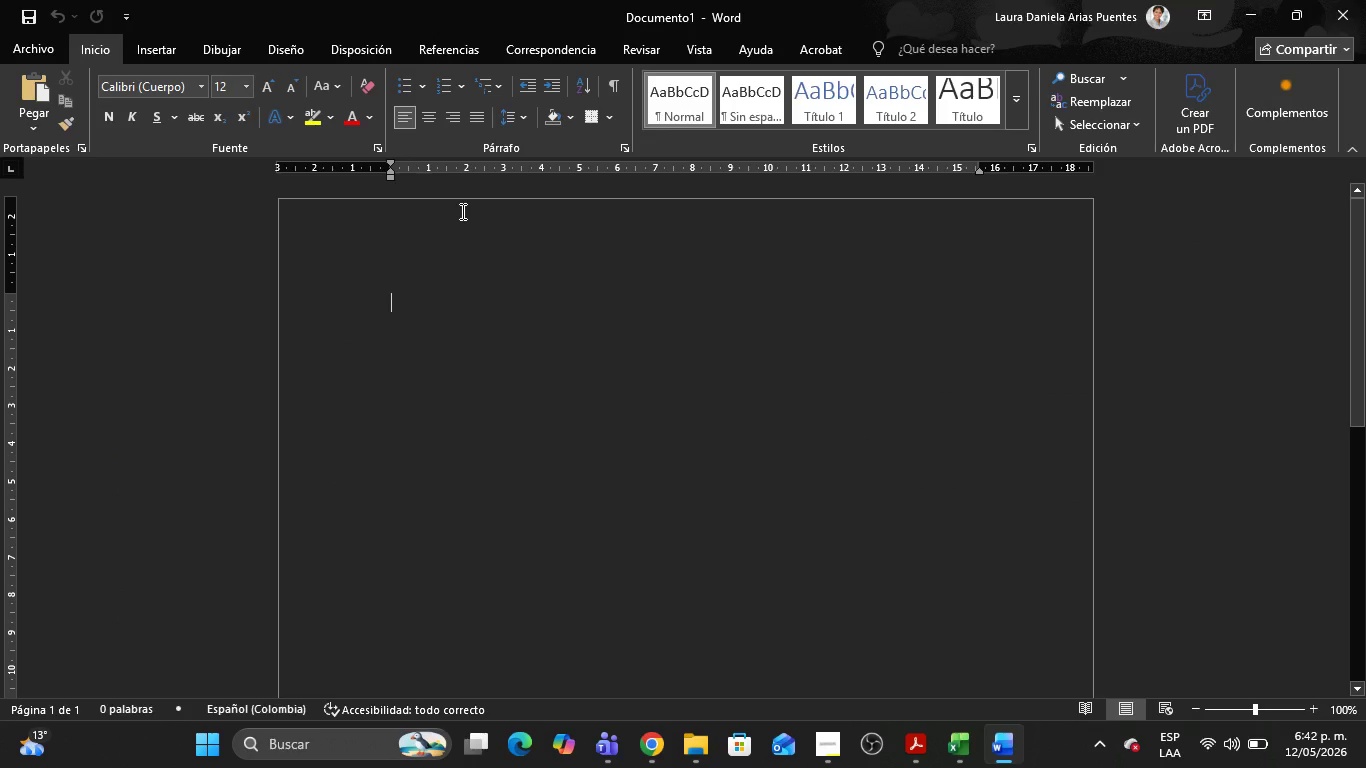 
key(Alt+AltLeft)
 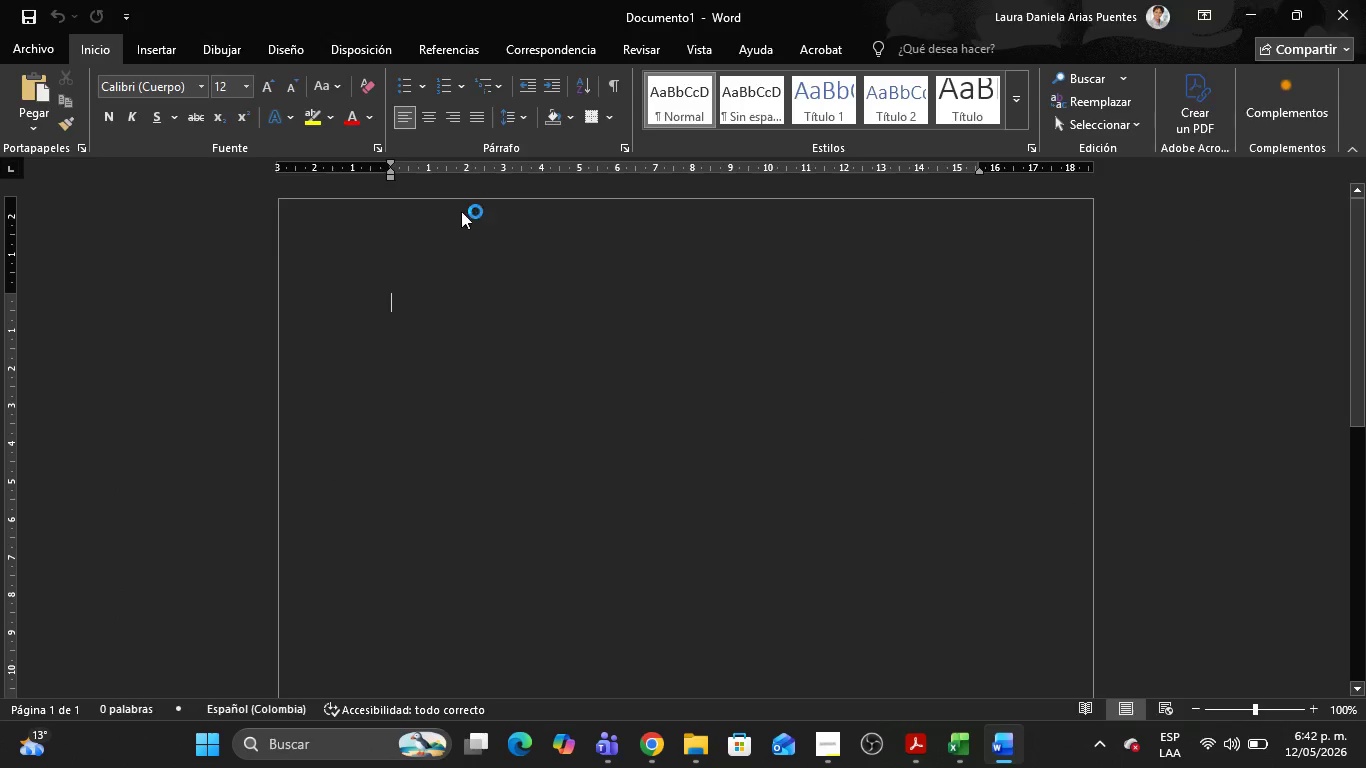 
key(Alt+Tab)
 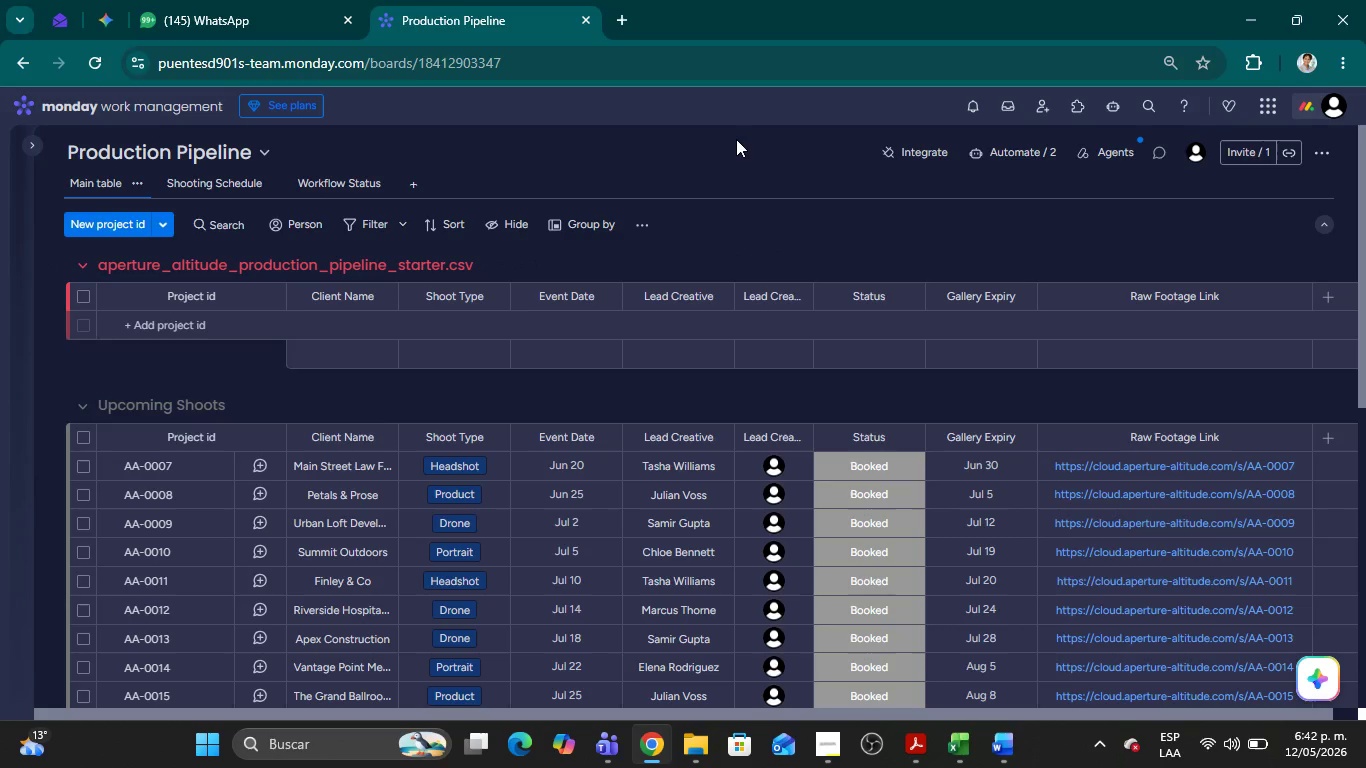 
key(Meta+Shift+S)
 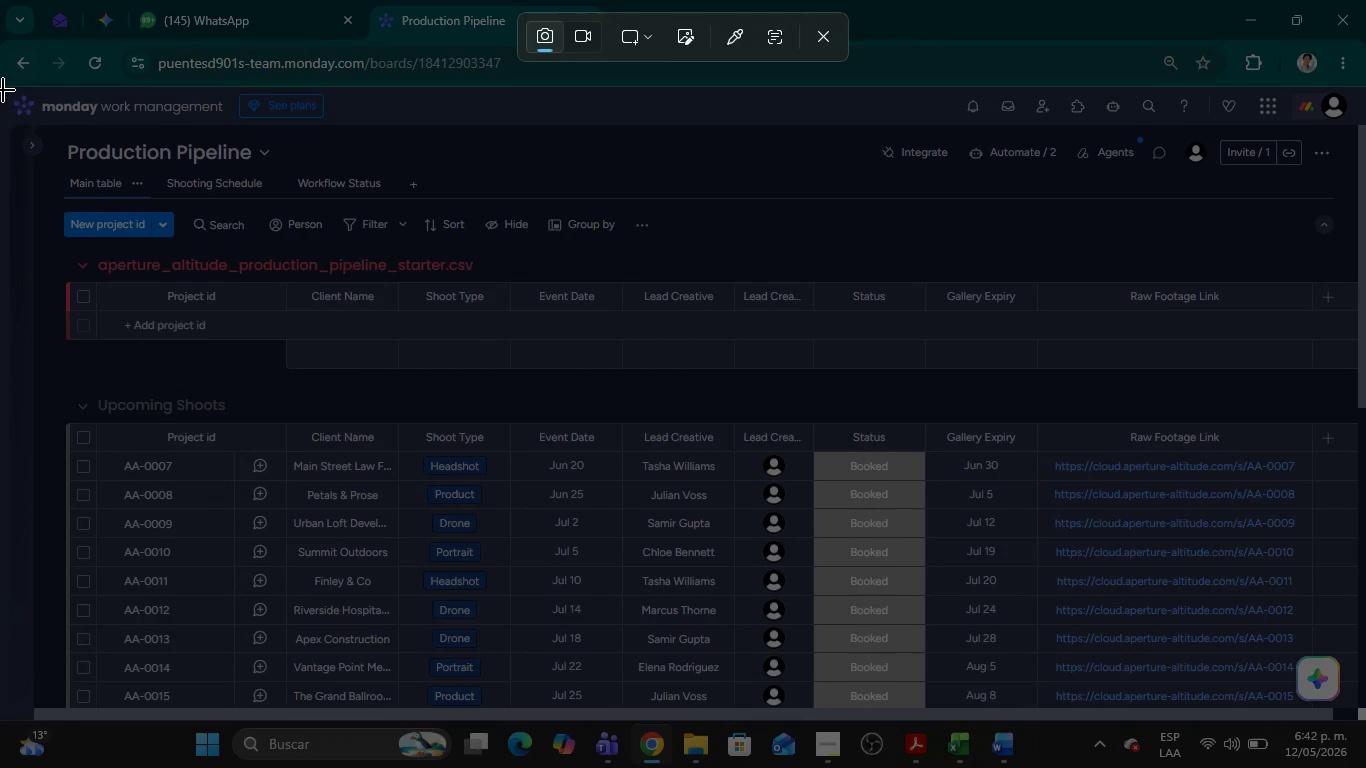 
left_click_drag(start_coordinate=[0, 85], to_coordinate=[1365, 389])
 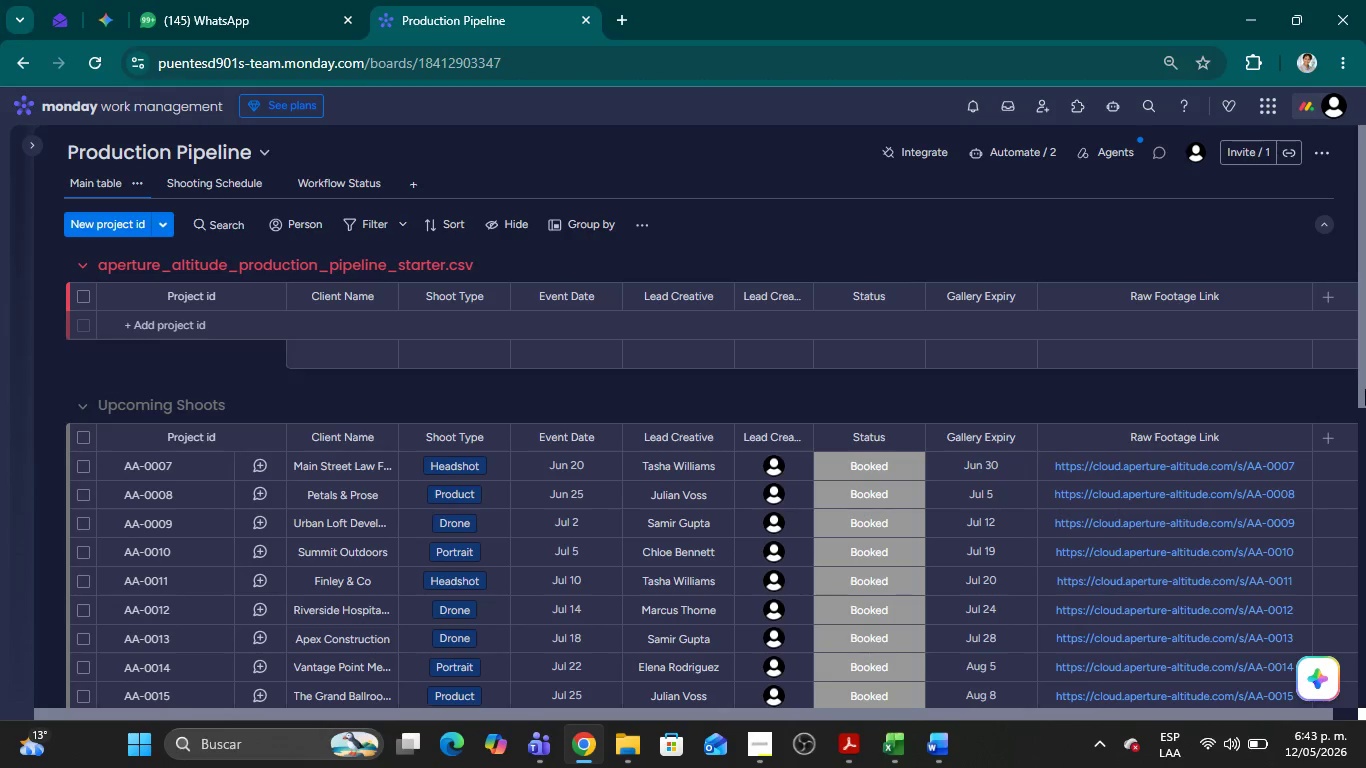 
key(Alt+AltLeft)
 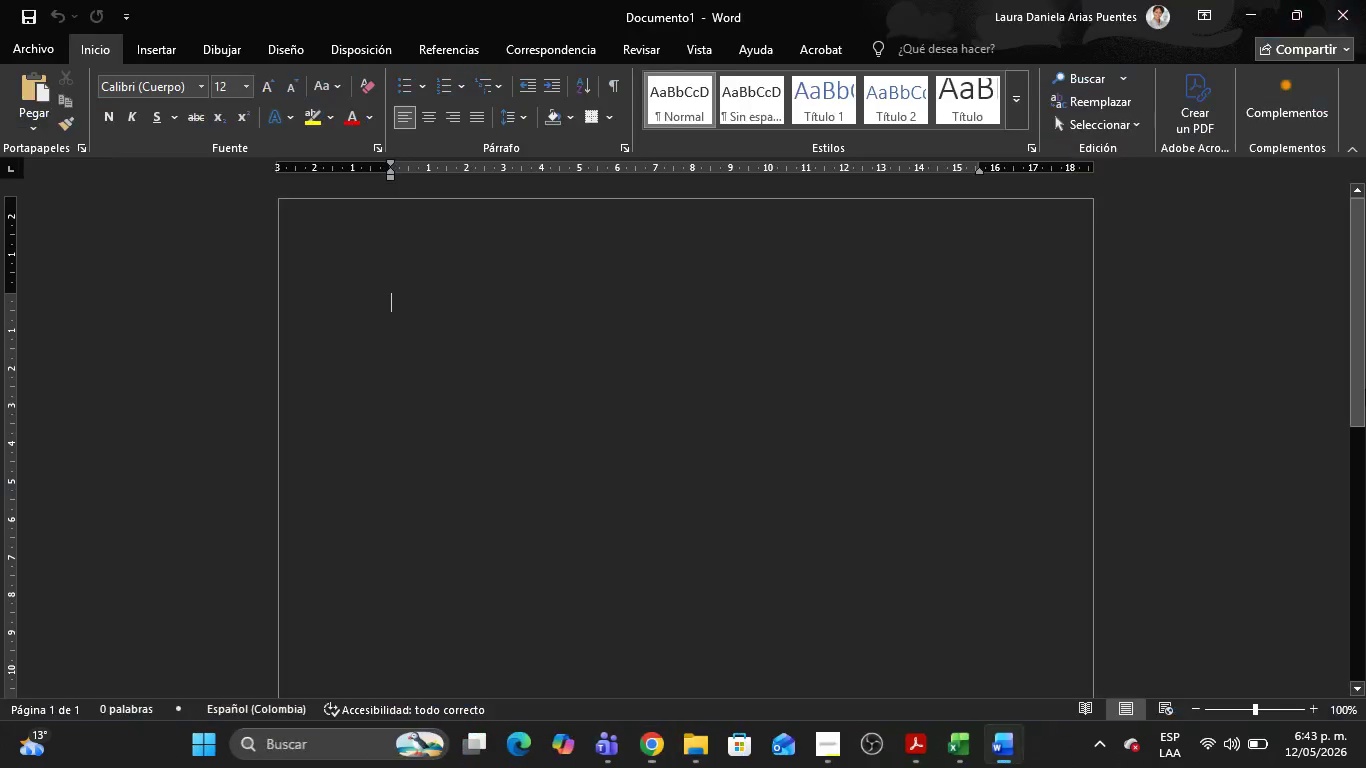 
key(Alt+Tab)
 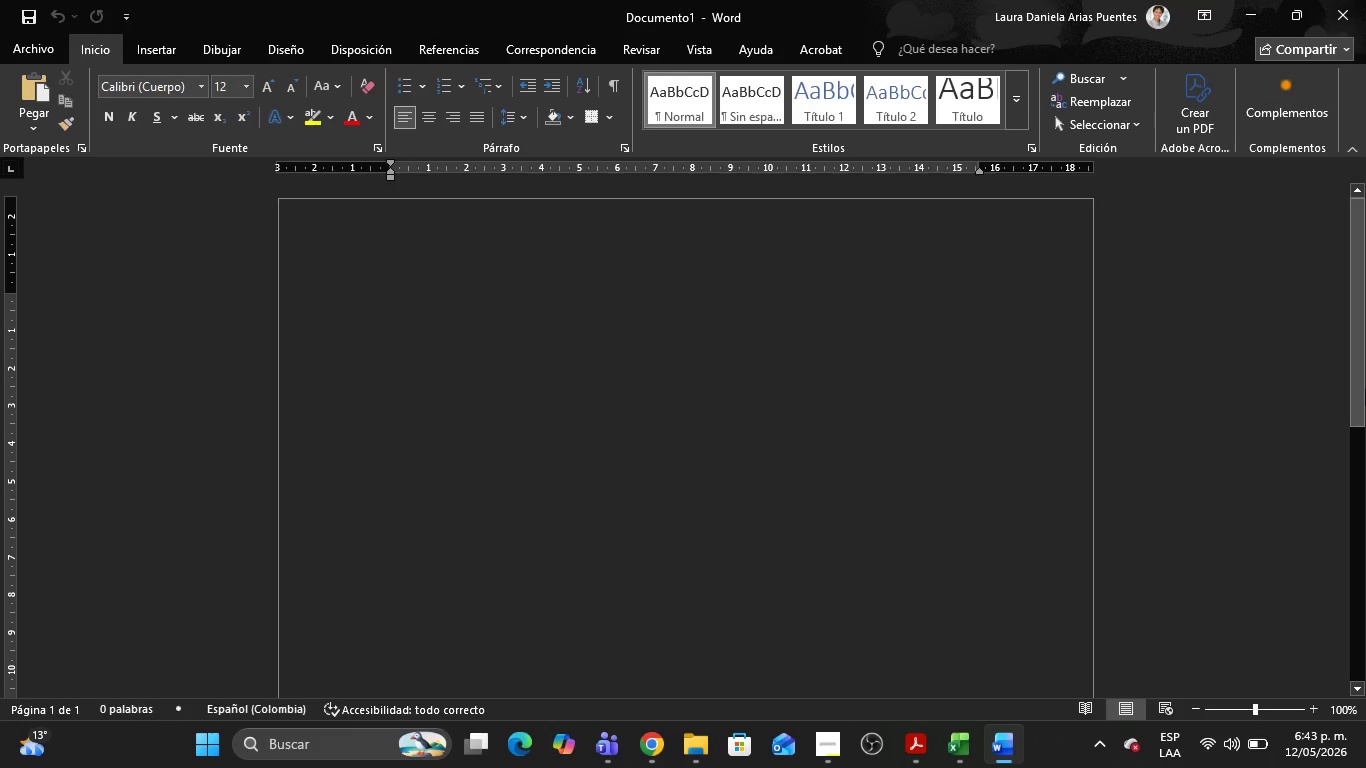 
key(Control+ControlLeft)
 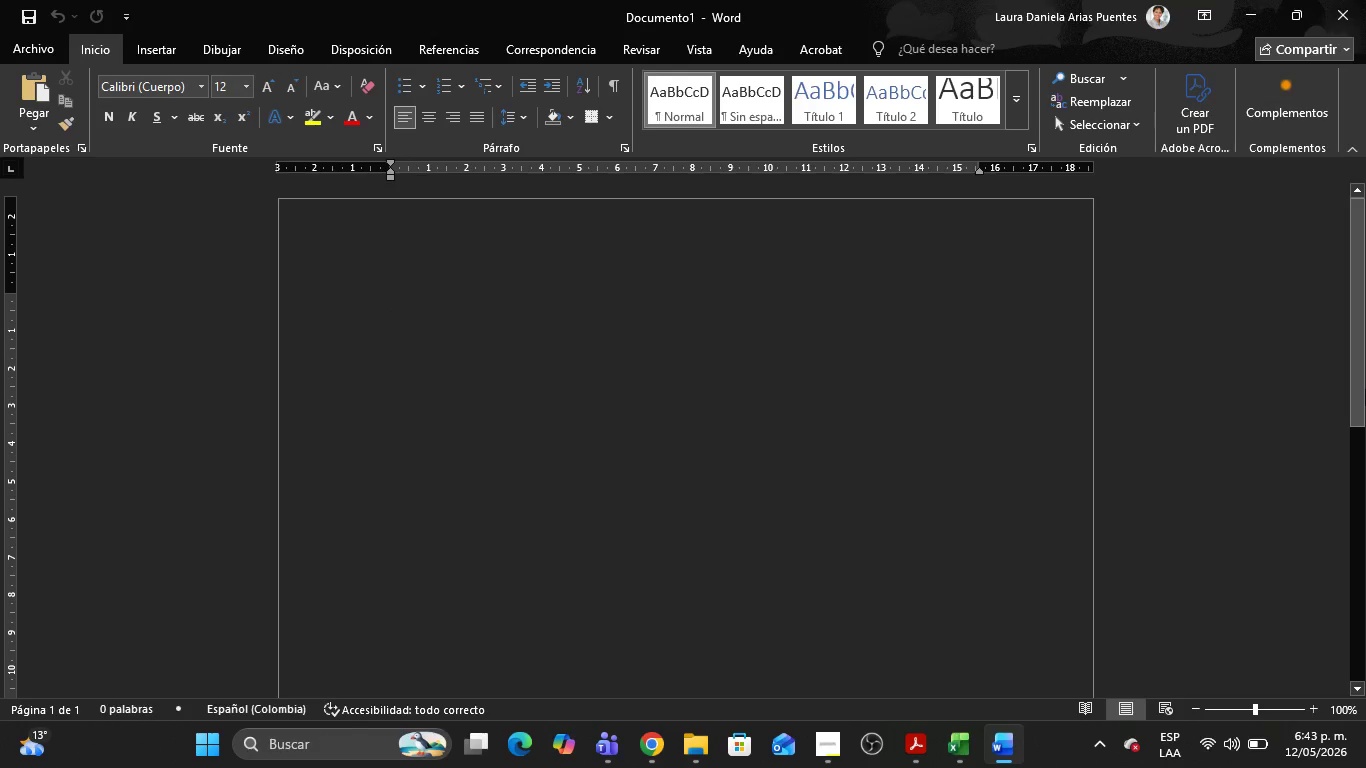 
key(Control+V)
 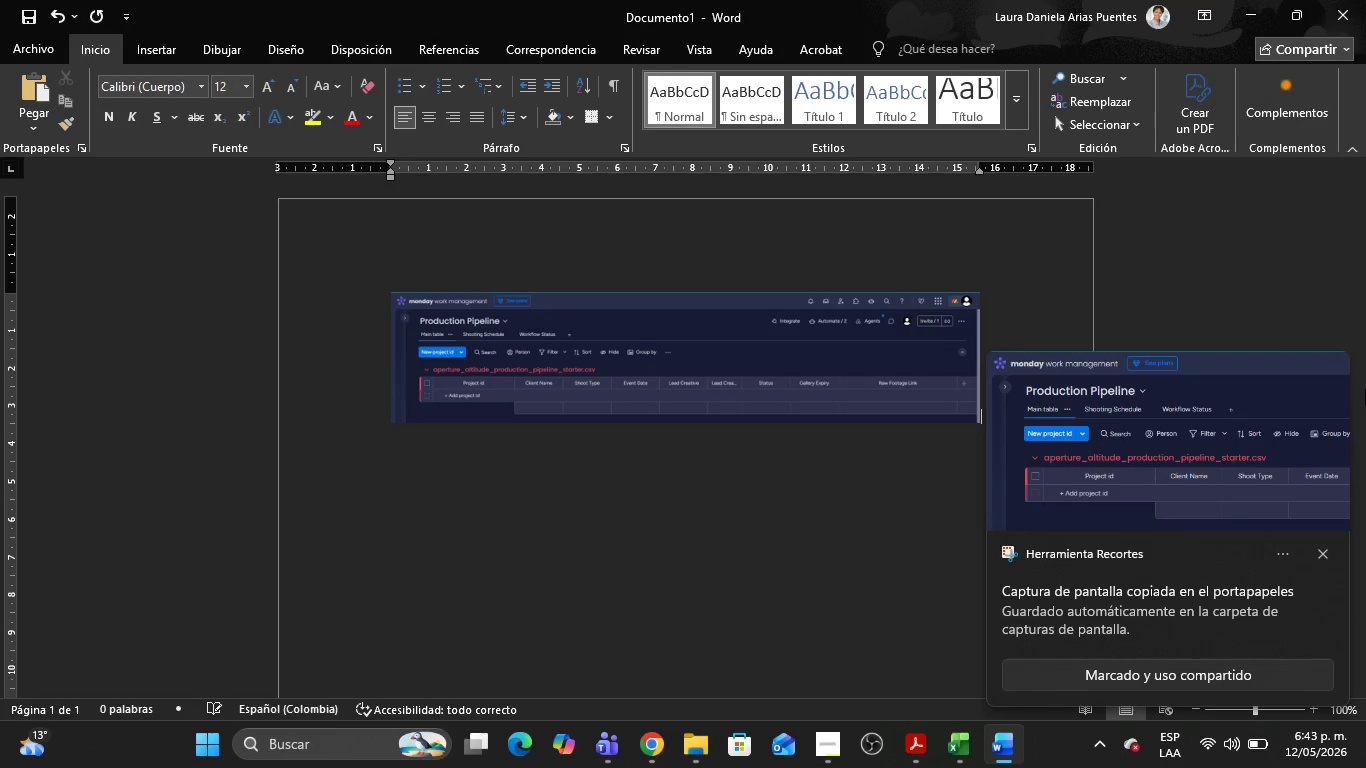 
key(Alt+AltLeft)
 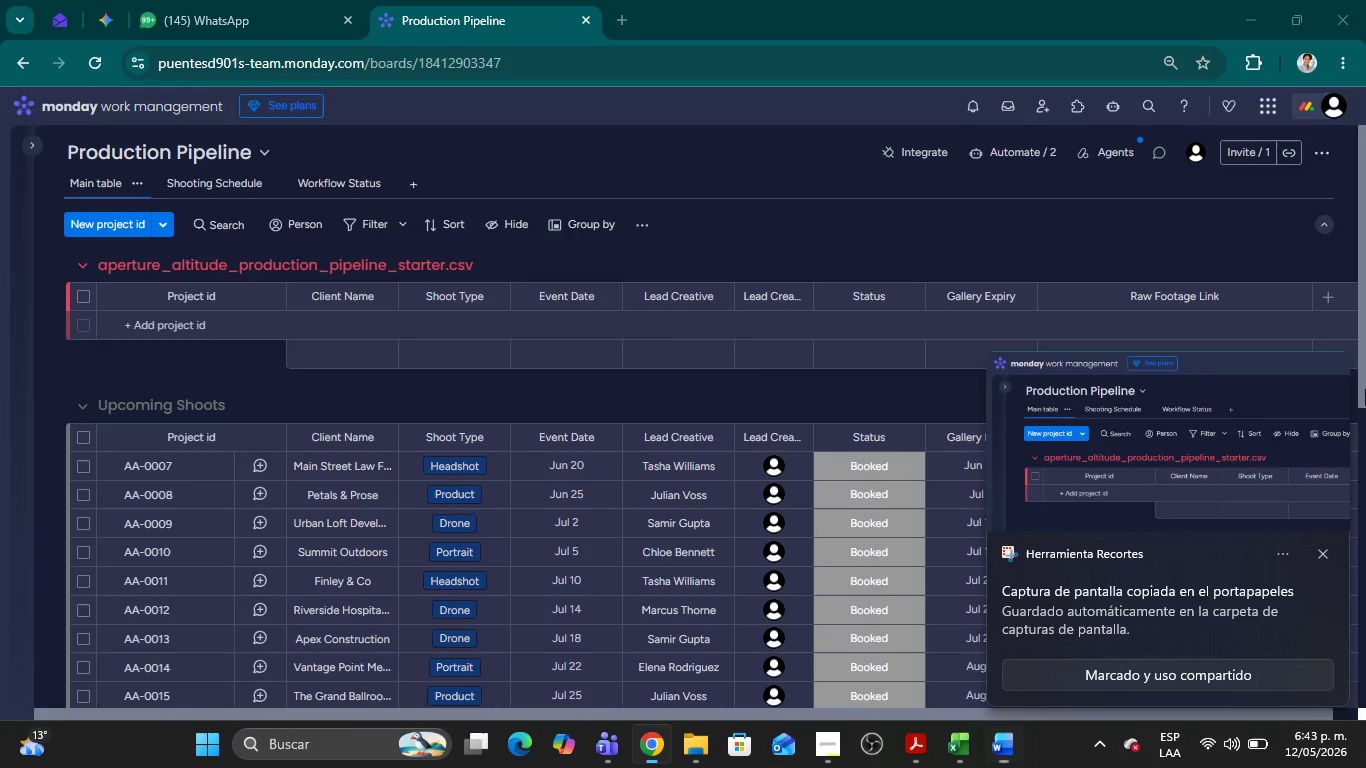 
key(Alt+Tab)
 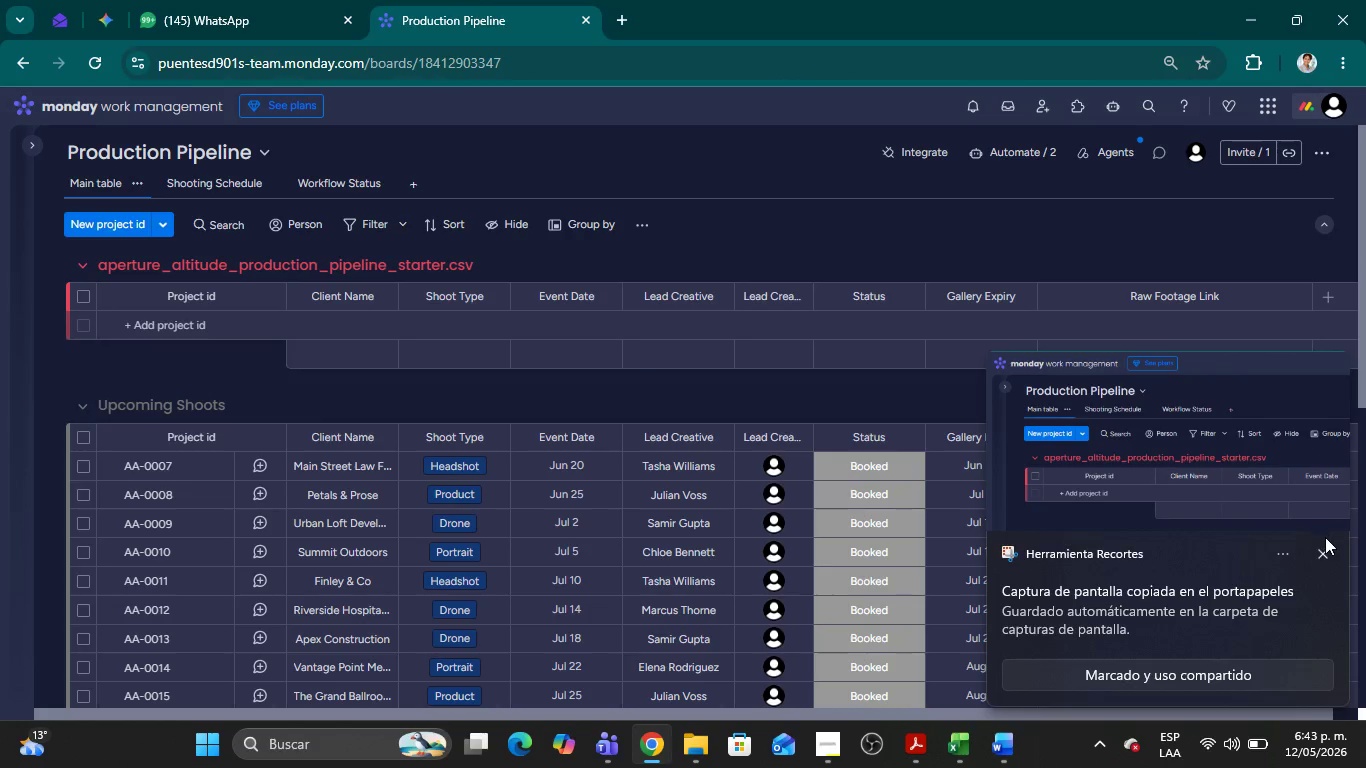 
left_click([1323, 544])
 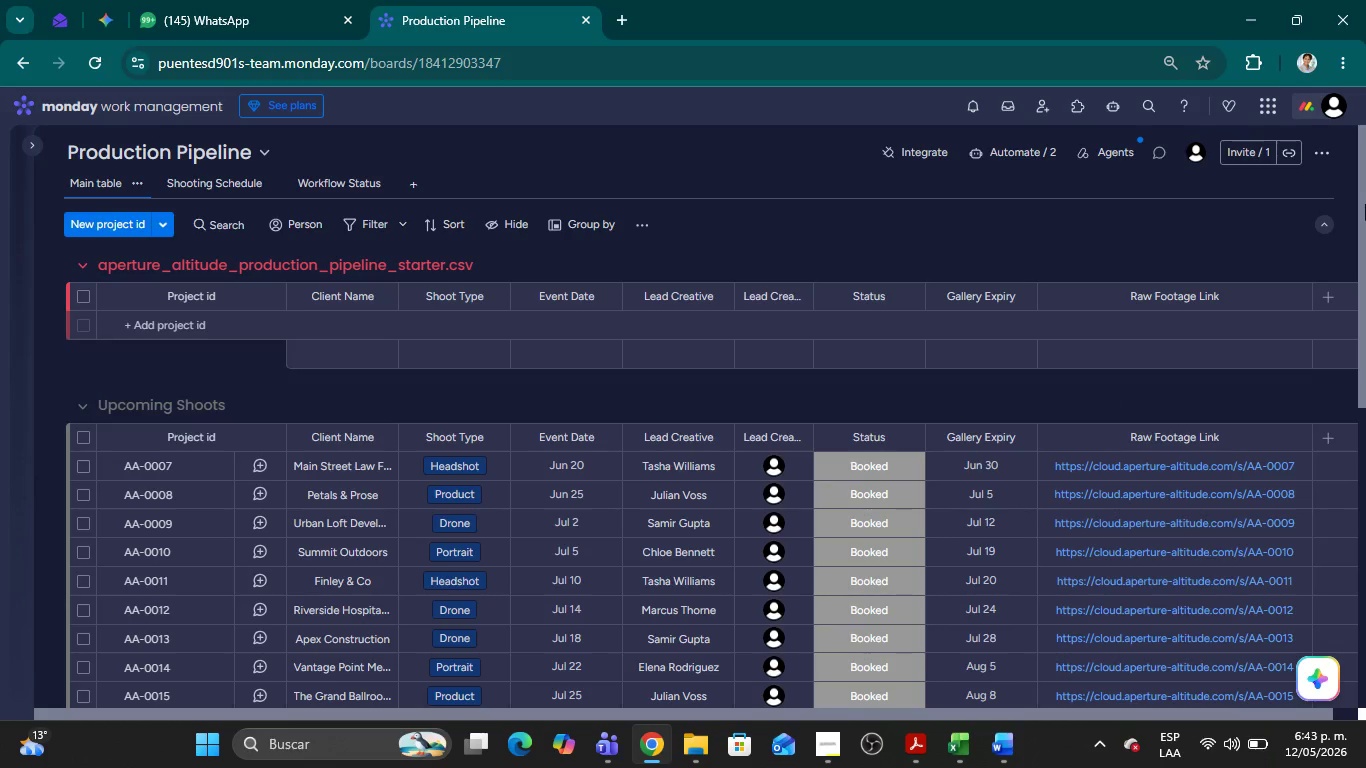 
left_click_drag(start_coordinate=[1365, 204], to_coordinate=[1364, 360])
 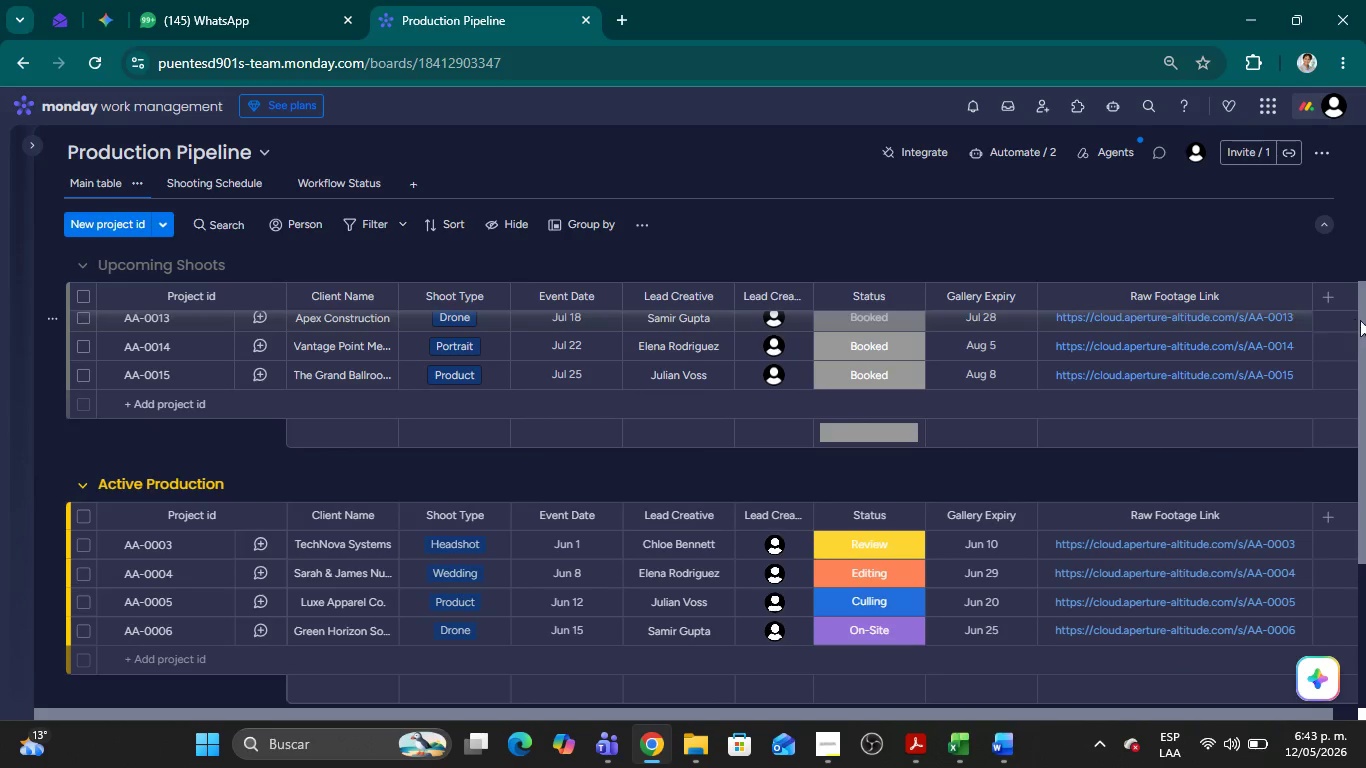 
left_click_drag(start_coordinate=[1364, 323], to_coordinate=[1365, 209])
 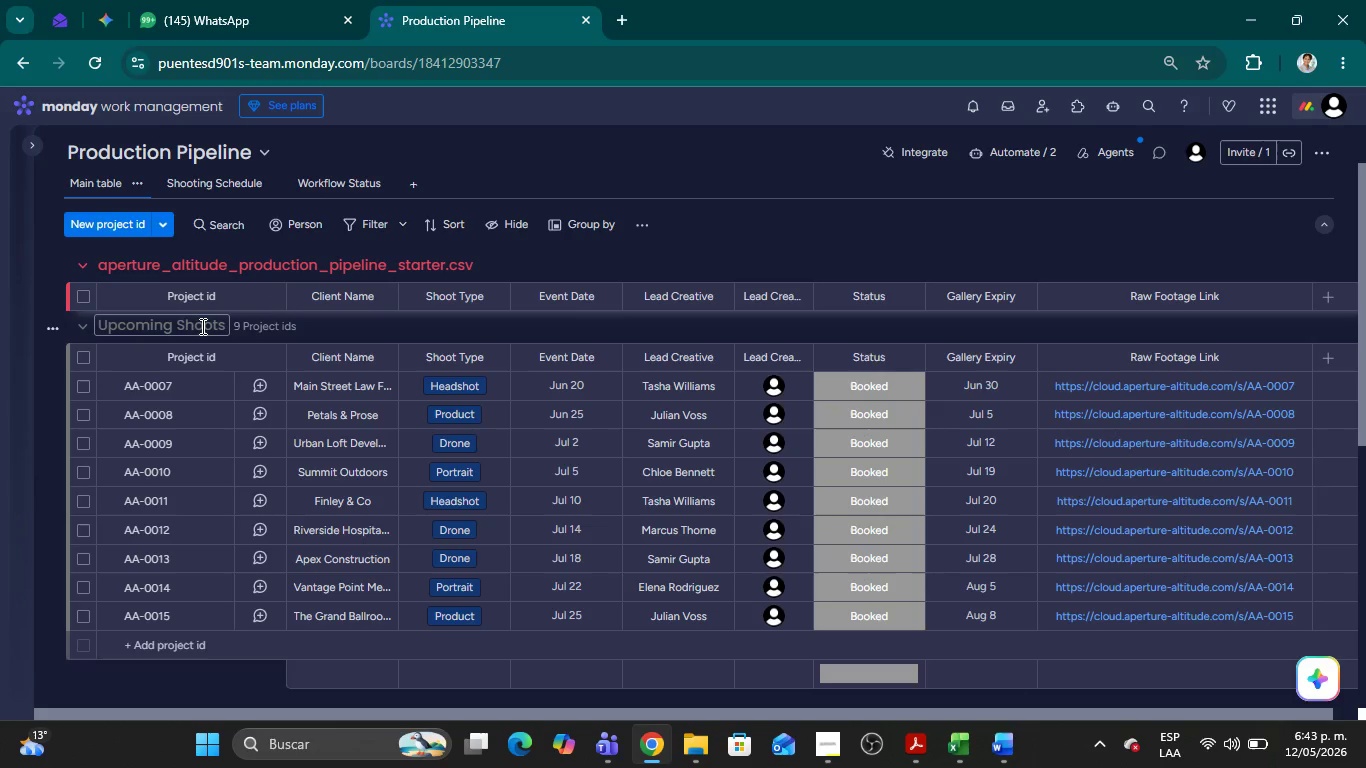 
wait(6.08)
 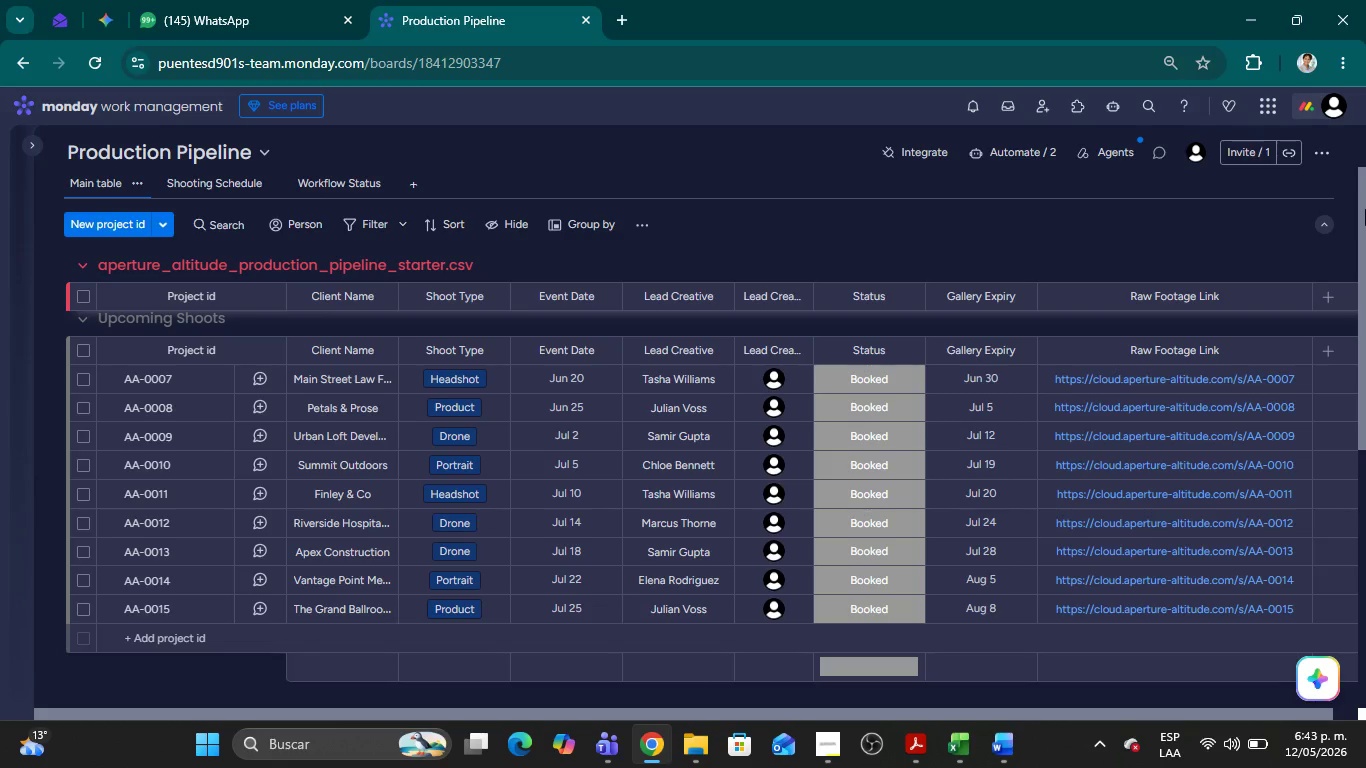 
key(Meta+Shift+MetaLeft)
 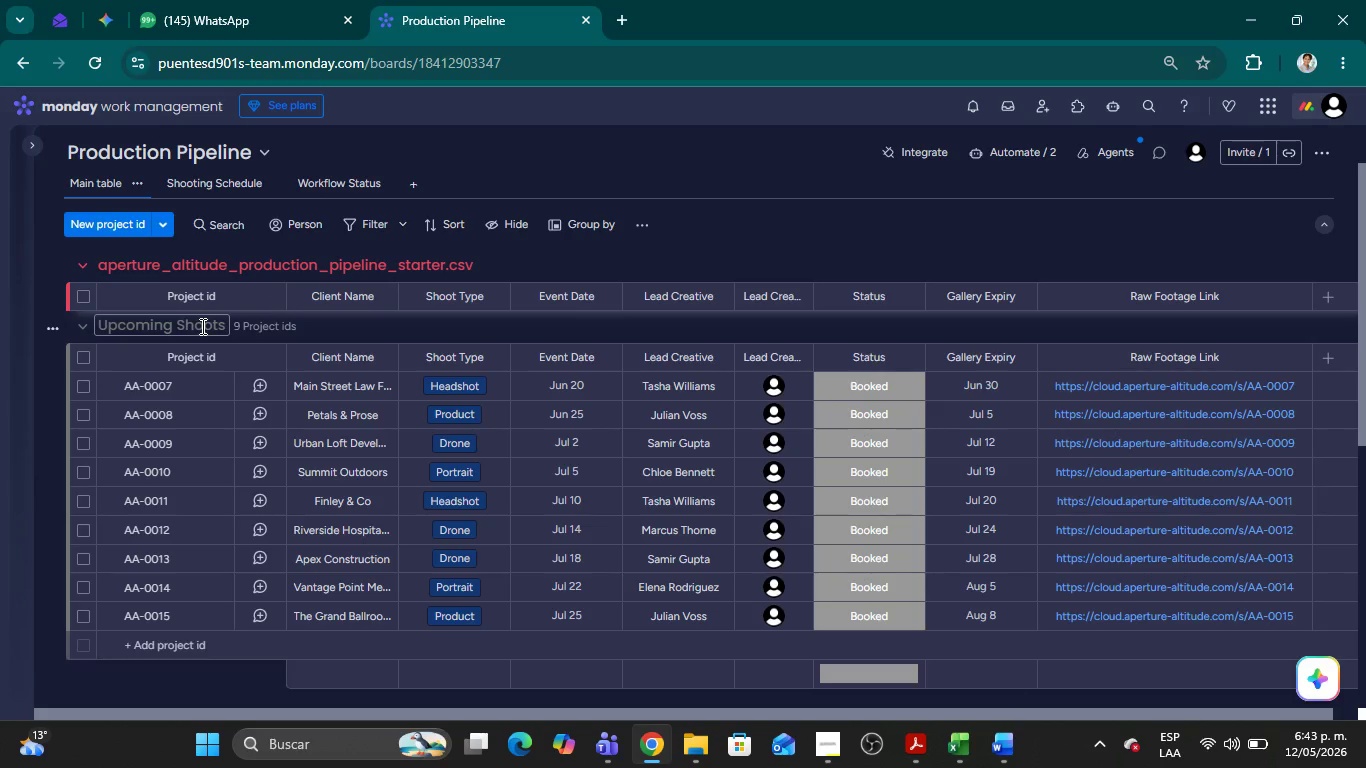 
key(Meta+Shift+S)
 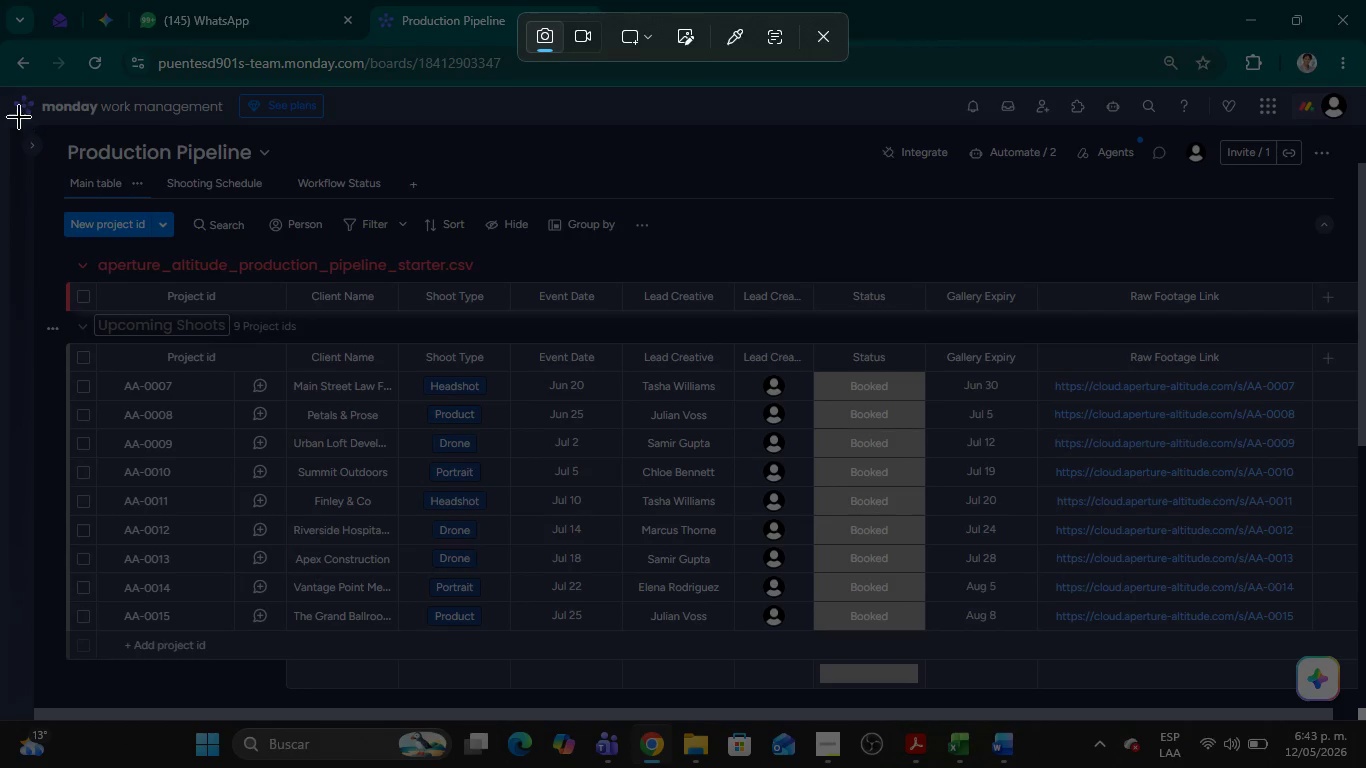 
left_click_drag(start_coordinate=[5, 86], to_coordinate=[1365, 696])
 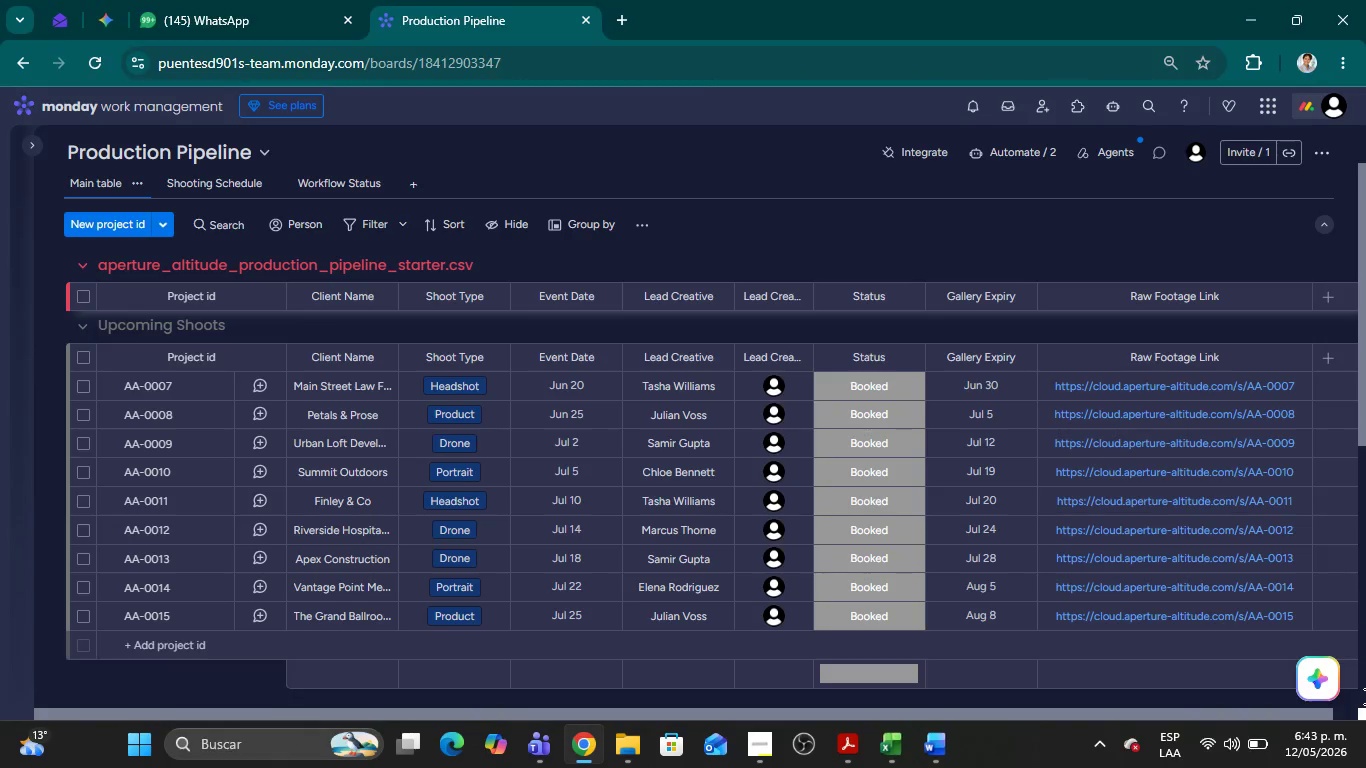 
key(Alt+AltLeft)
 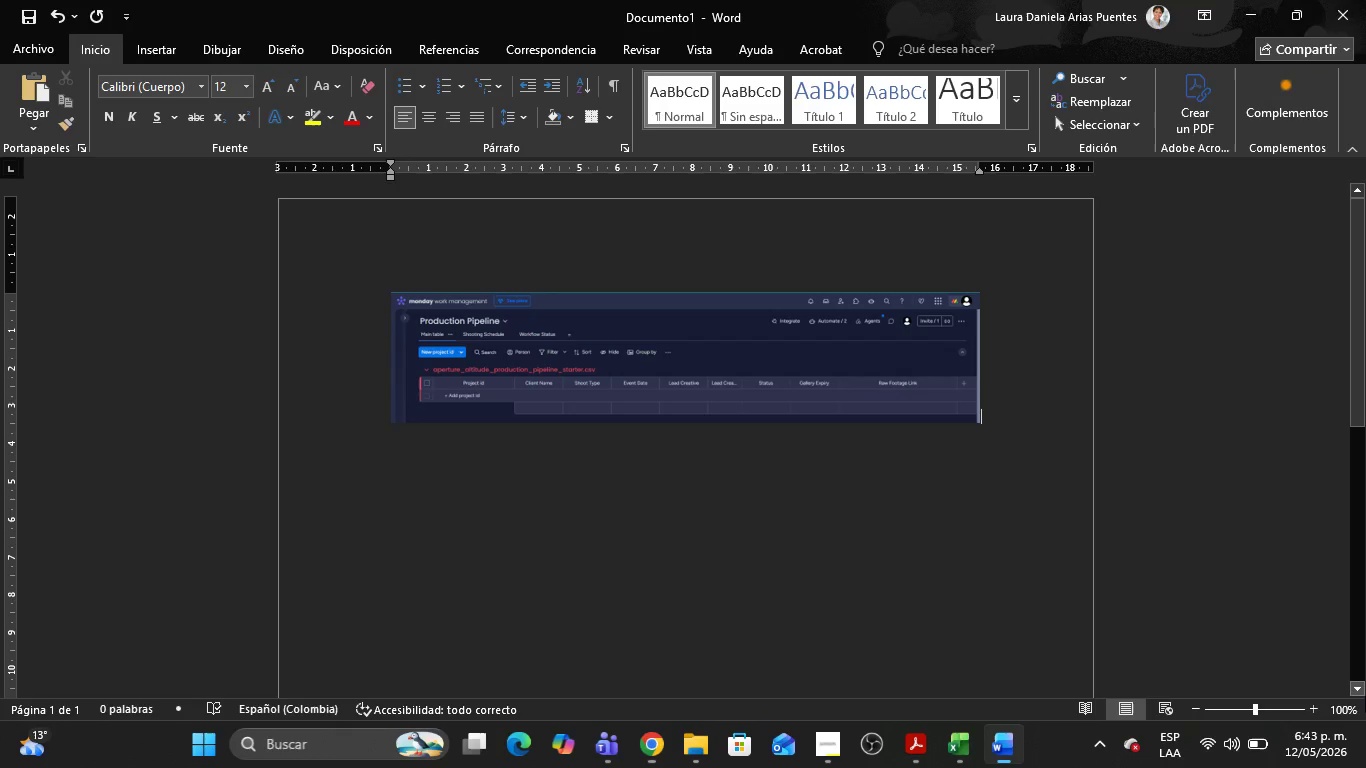 
key(Alt+Tab)
 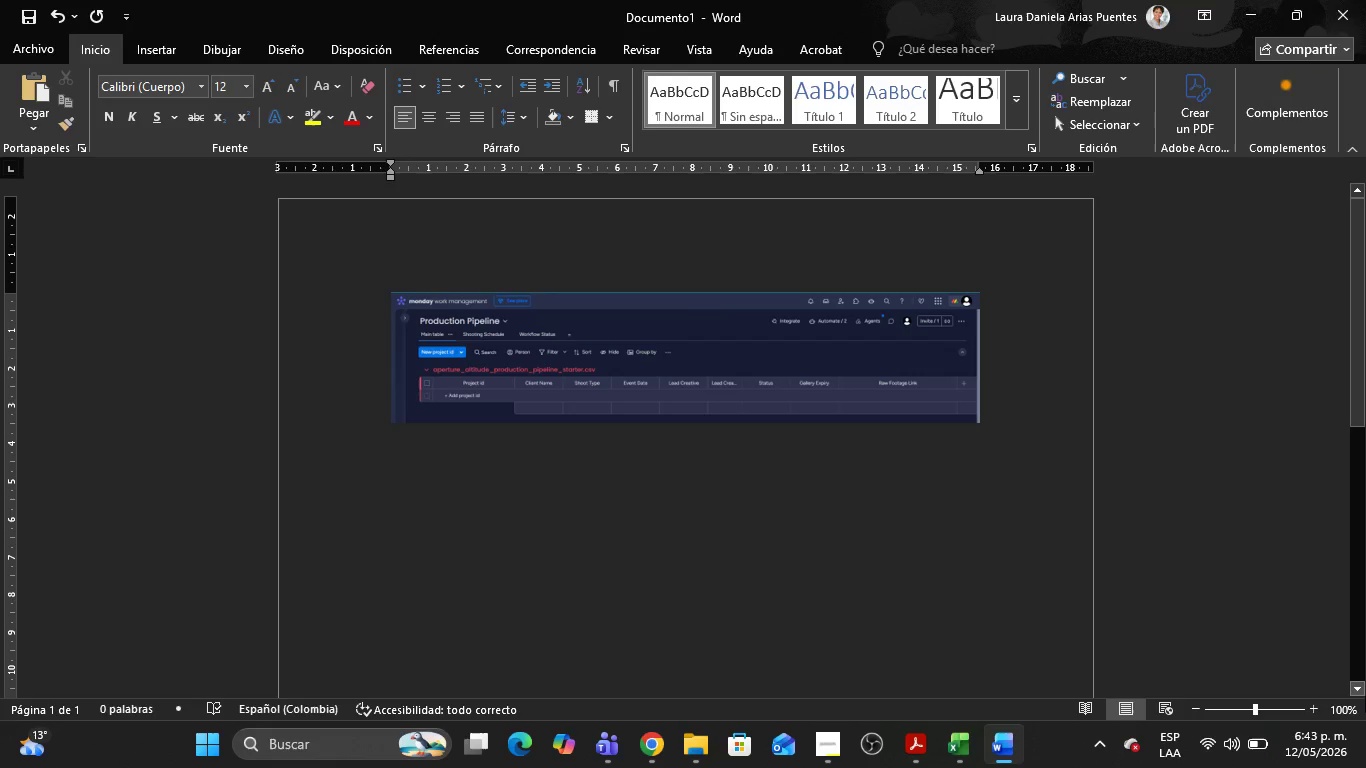 
key(Control+V)
 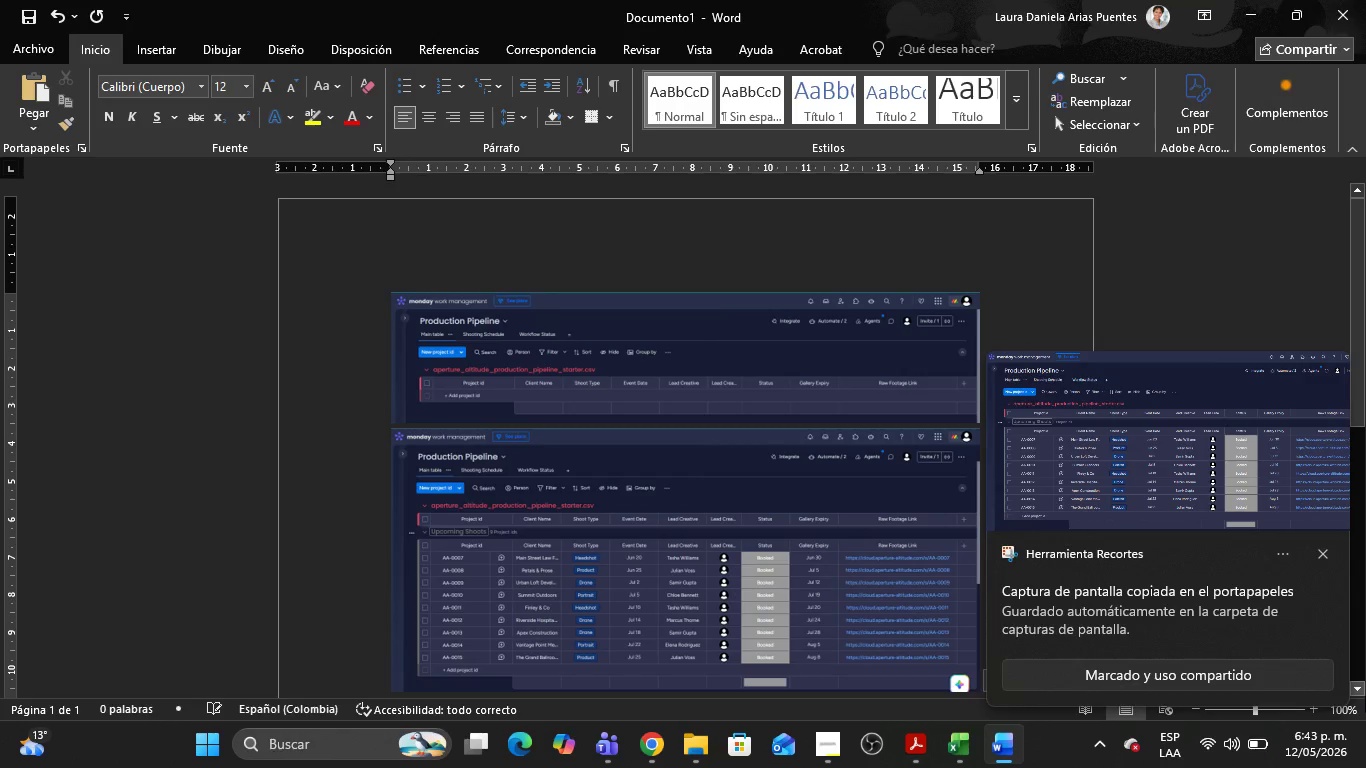 
key(Alt+AltLeft)
 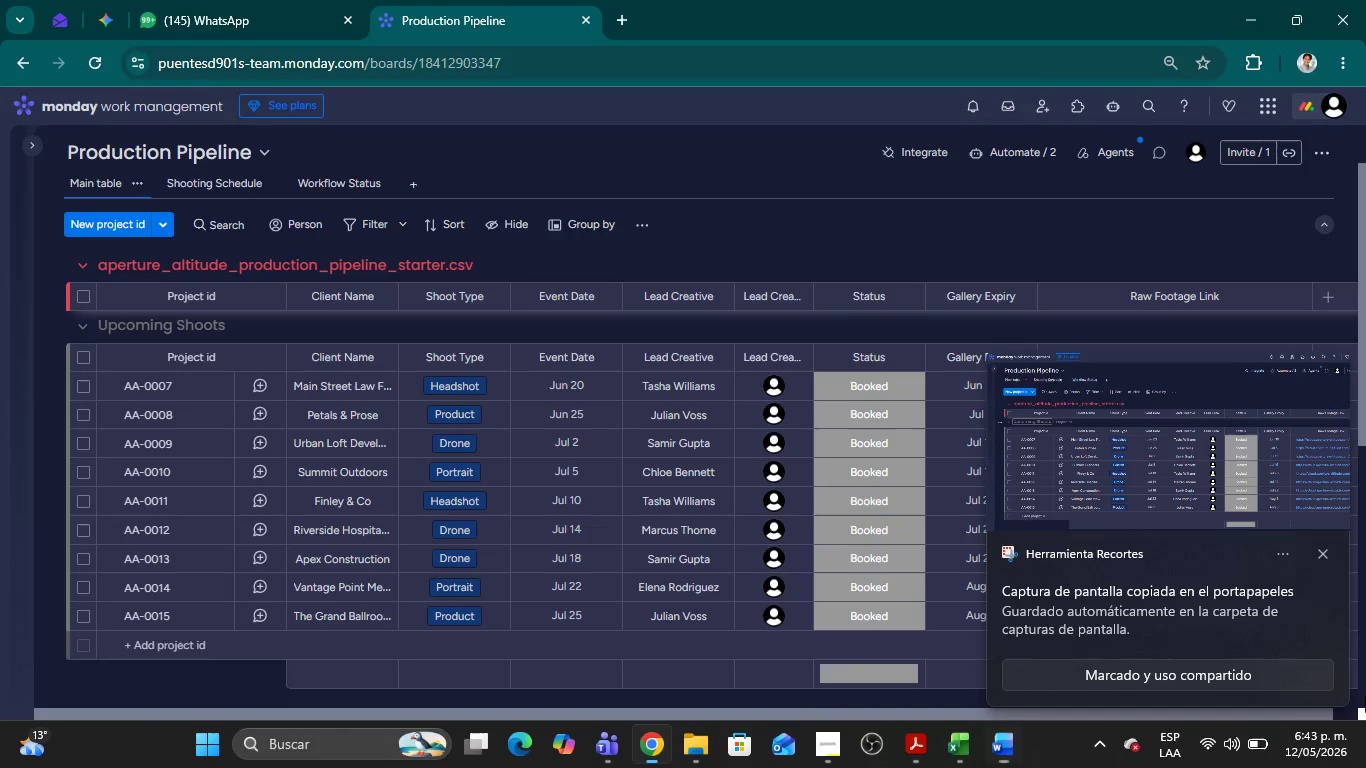 
key(Alt+Tab)
 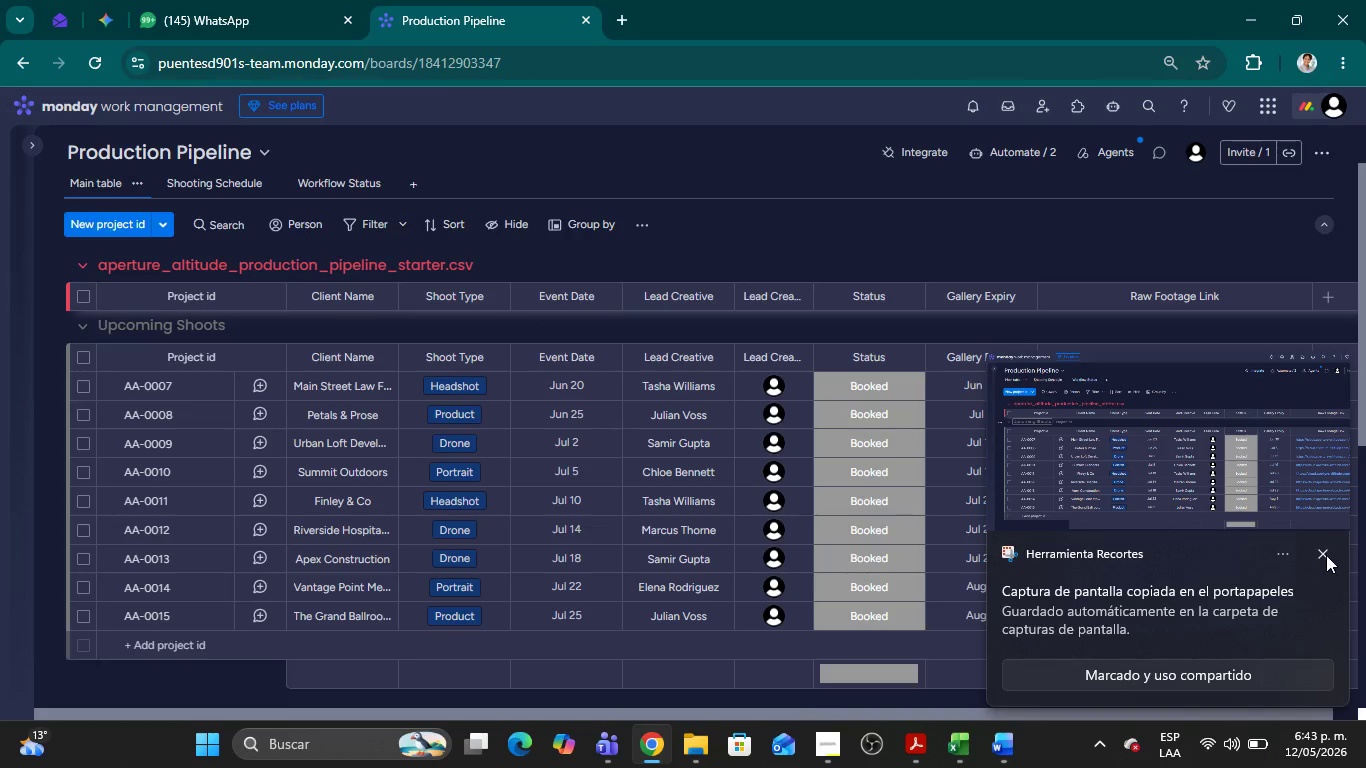 
left_click([1326, 558])
 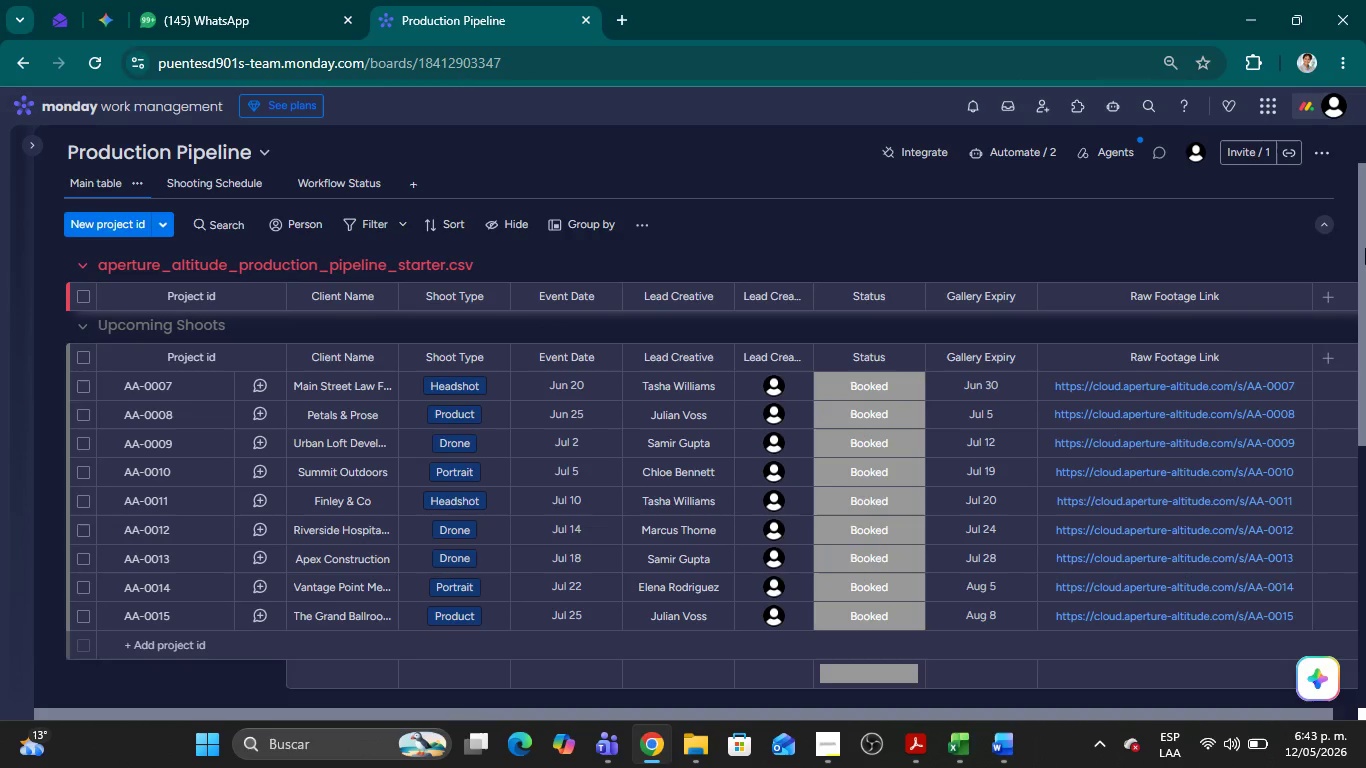 
left_click_drag(start_coordinate=[1365, 248], to_coordinate=[1365, 431])
 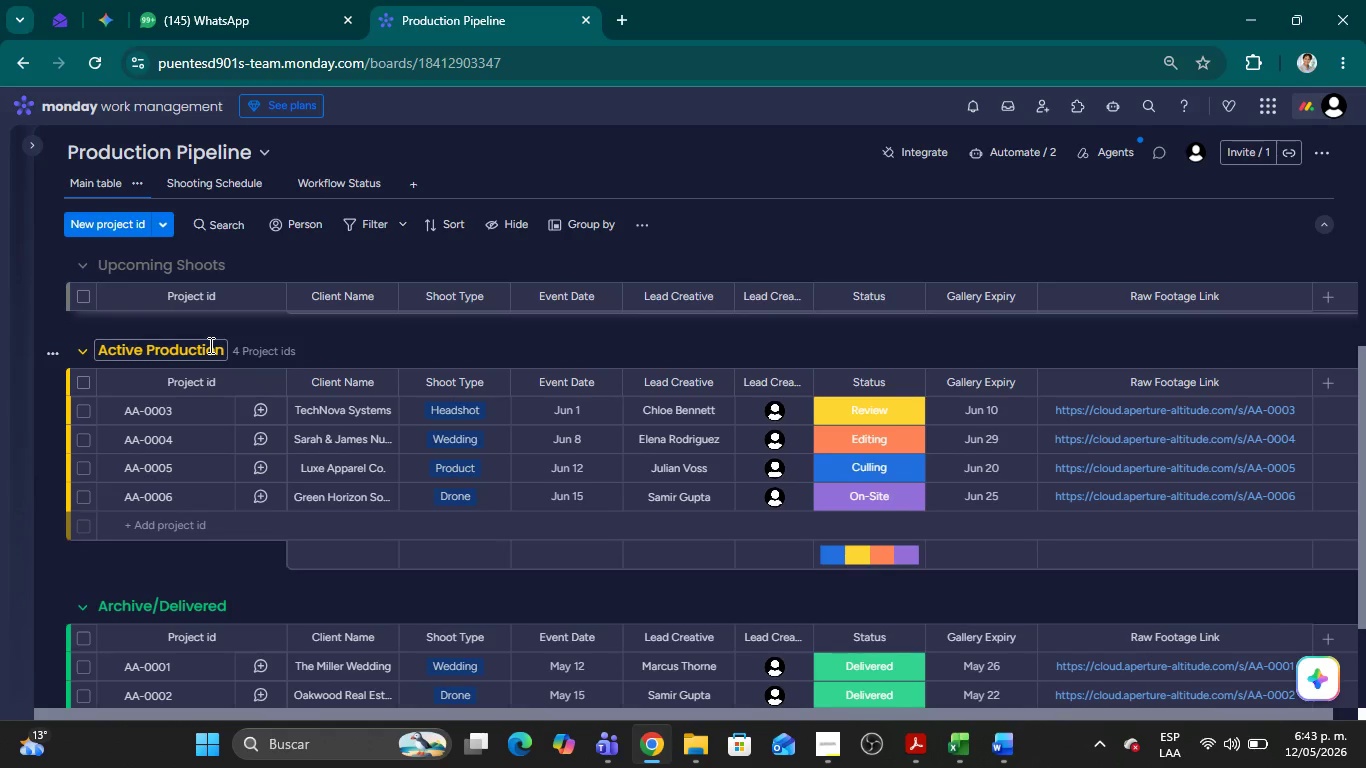 
key(Meta+Shift+MetaLeft)
 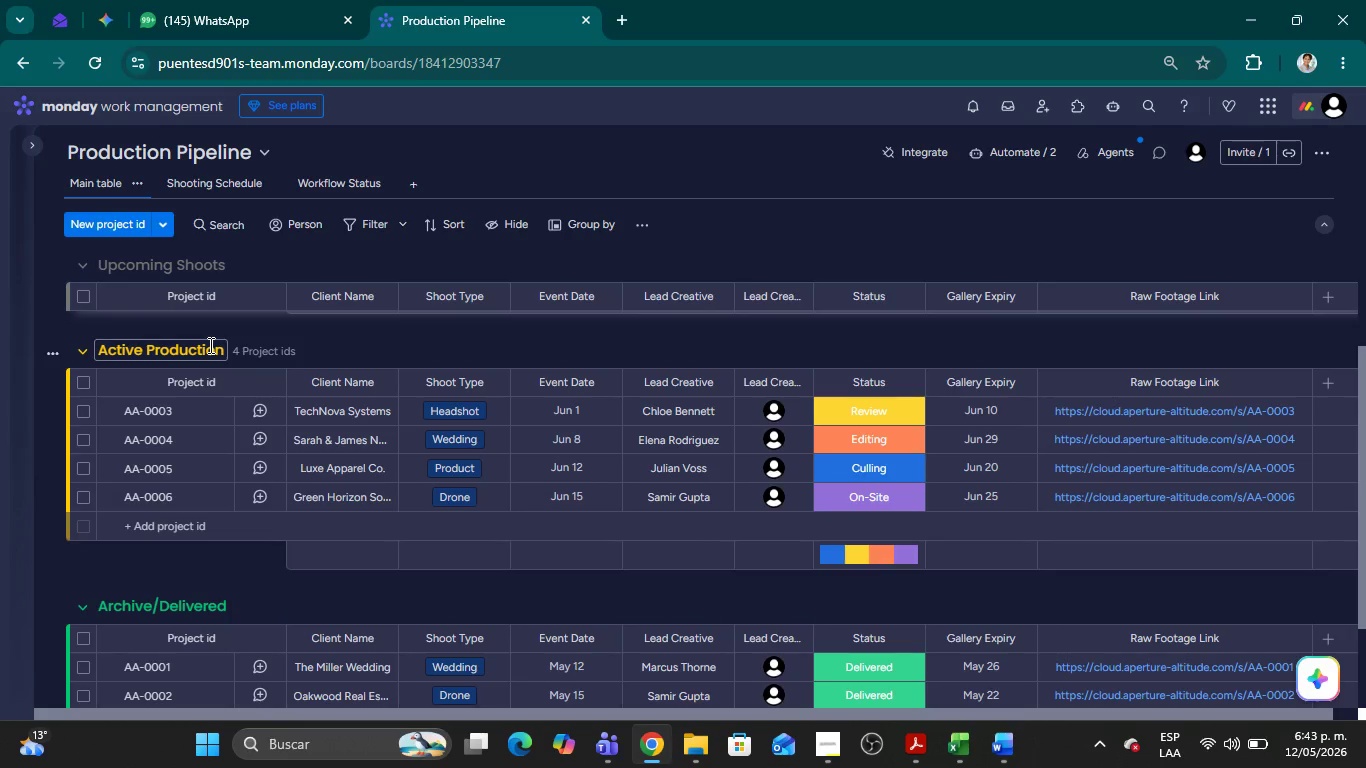 
key(Meta+Shift+S)
 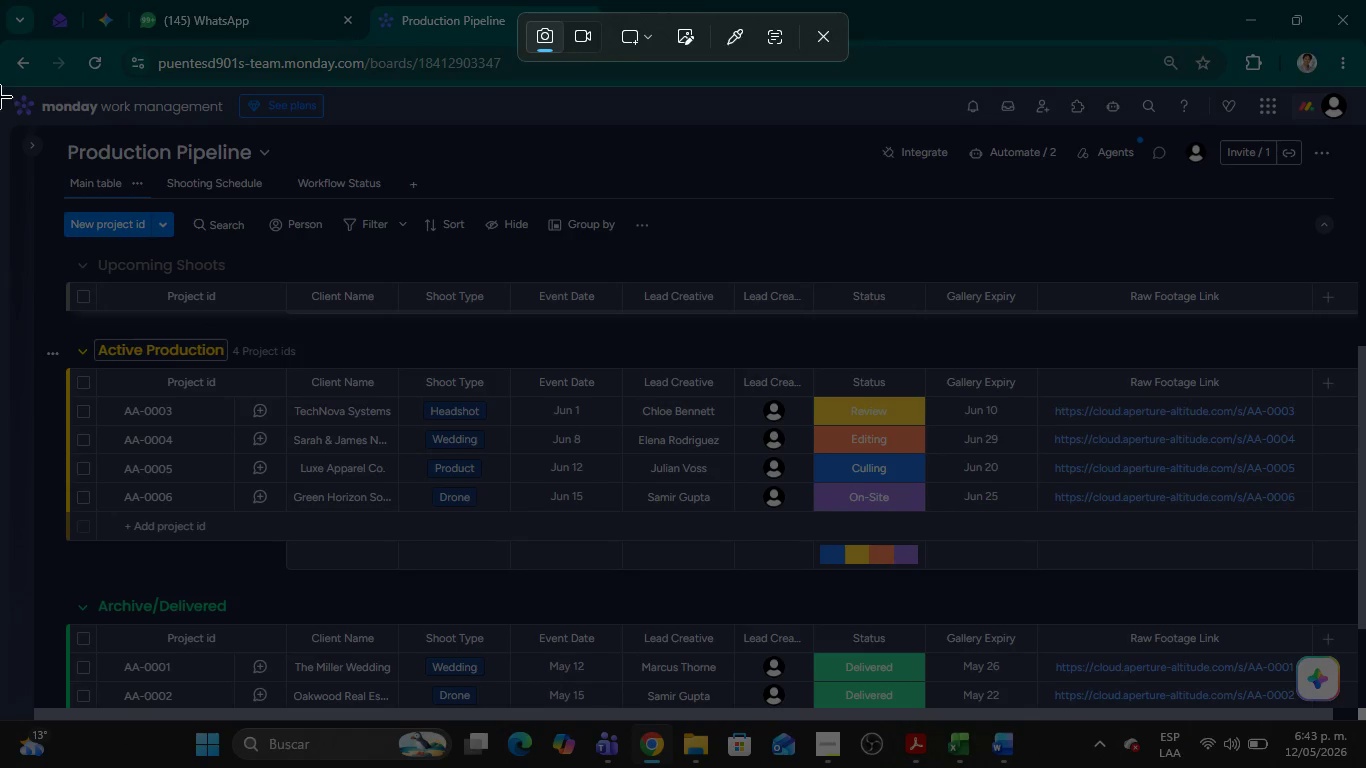 
left_click_drag(start_coordinate=[0, 86], to_coordinate=[1365, 580])
 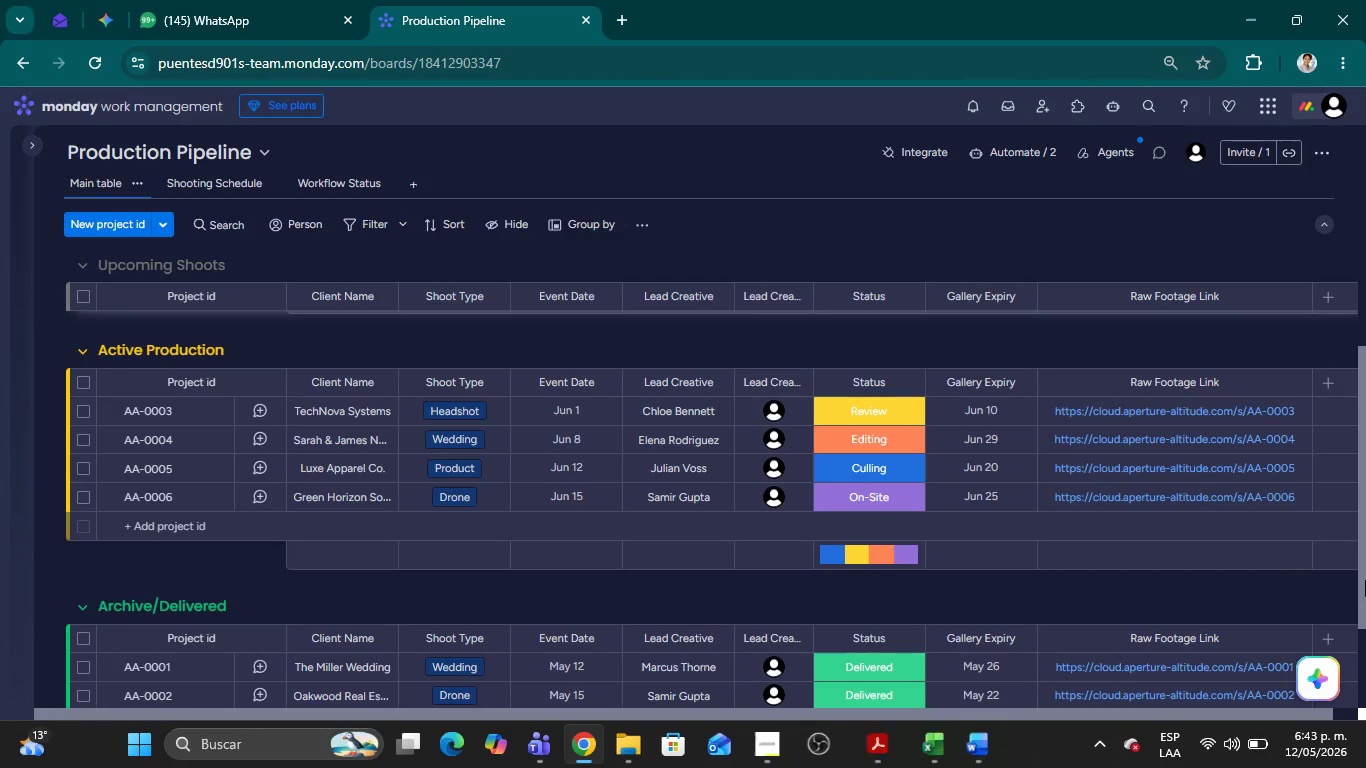 
key(Alt+AltLeft)
 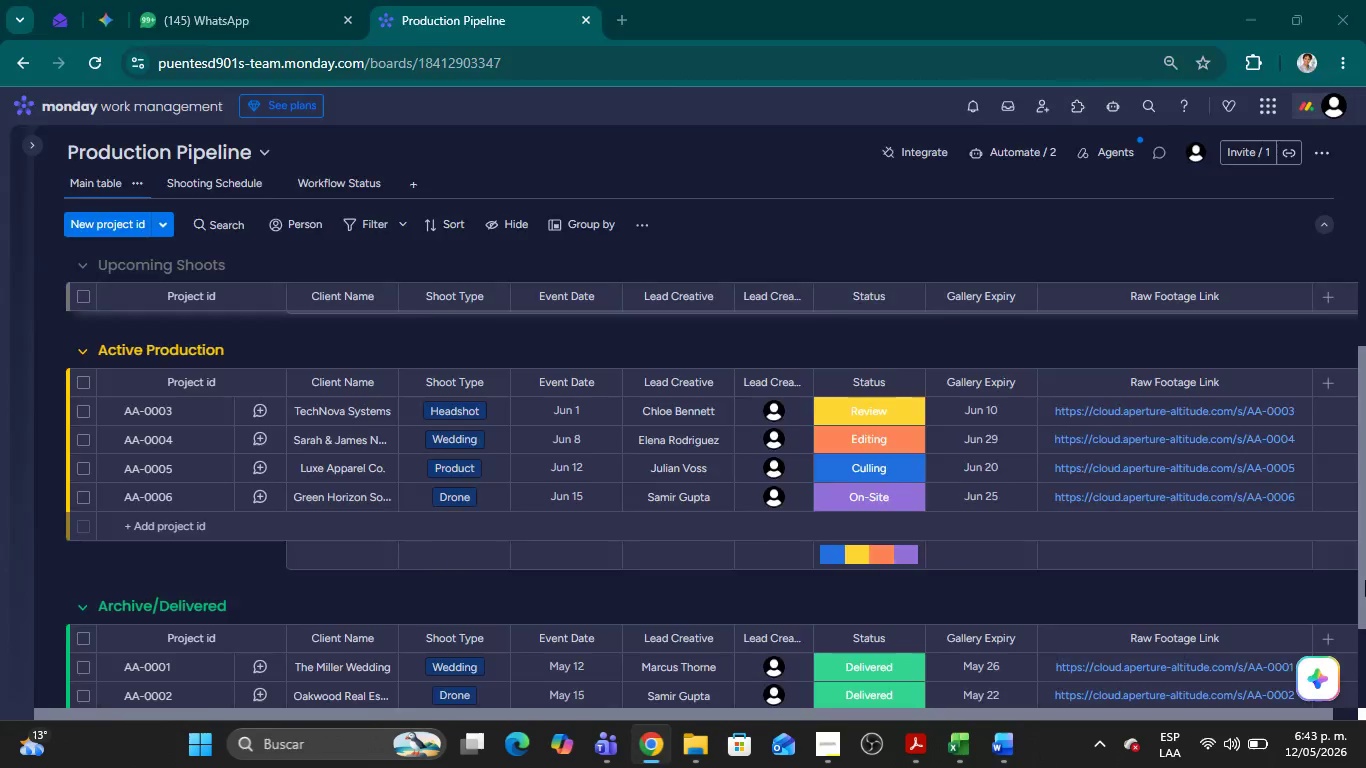 
key(Alt+Tab)
 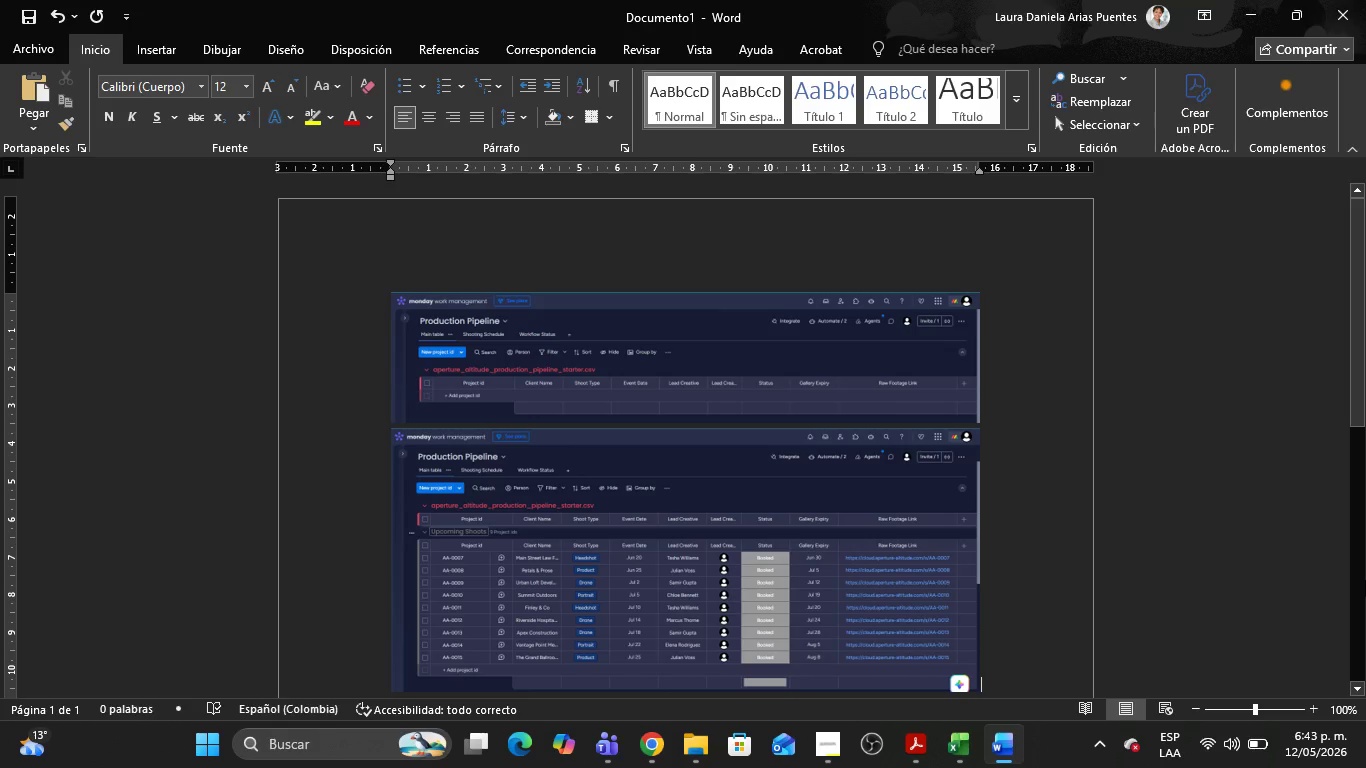 
key(Control+V)
 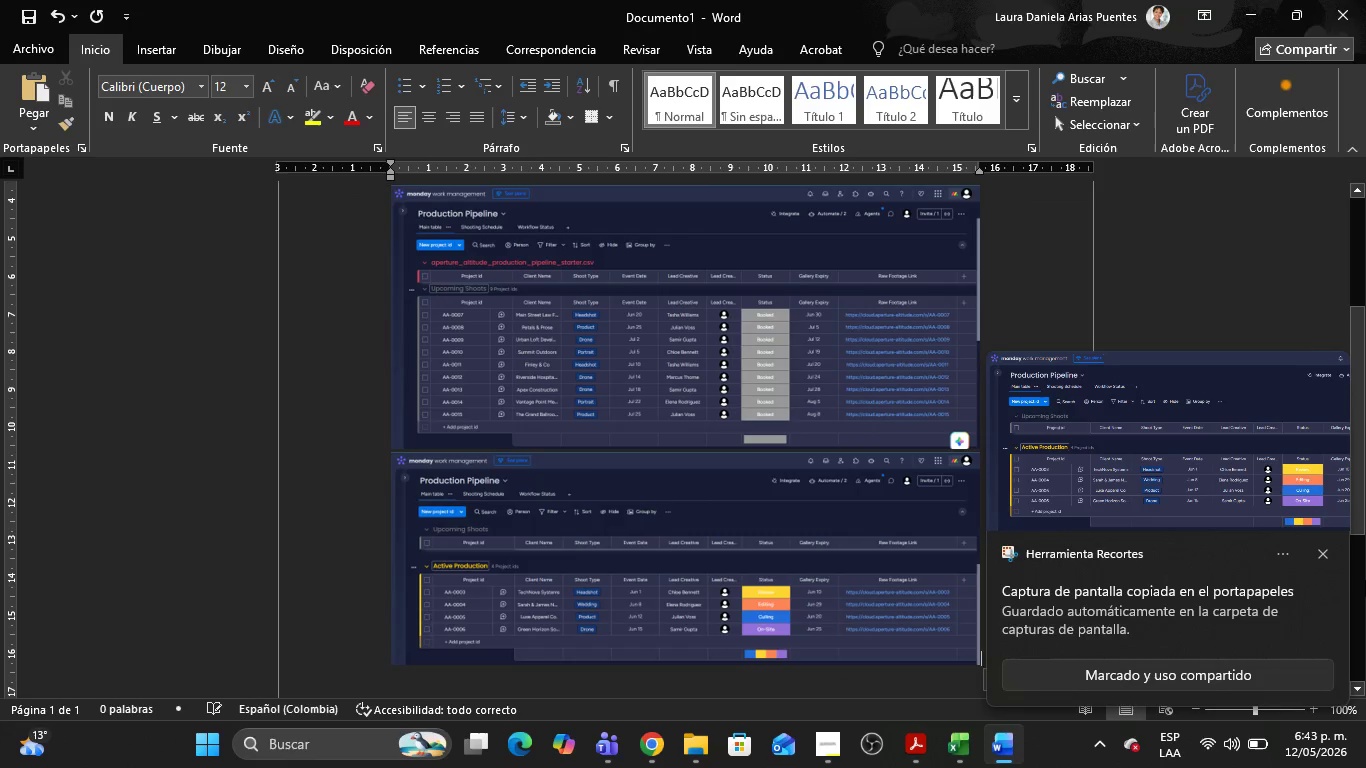 
key(Alt+AltLeft)
 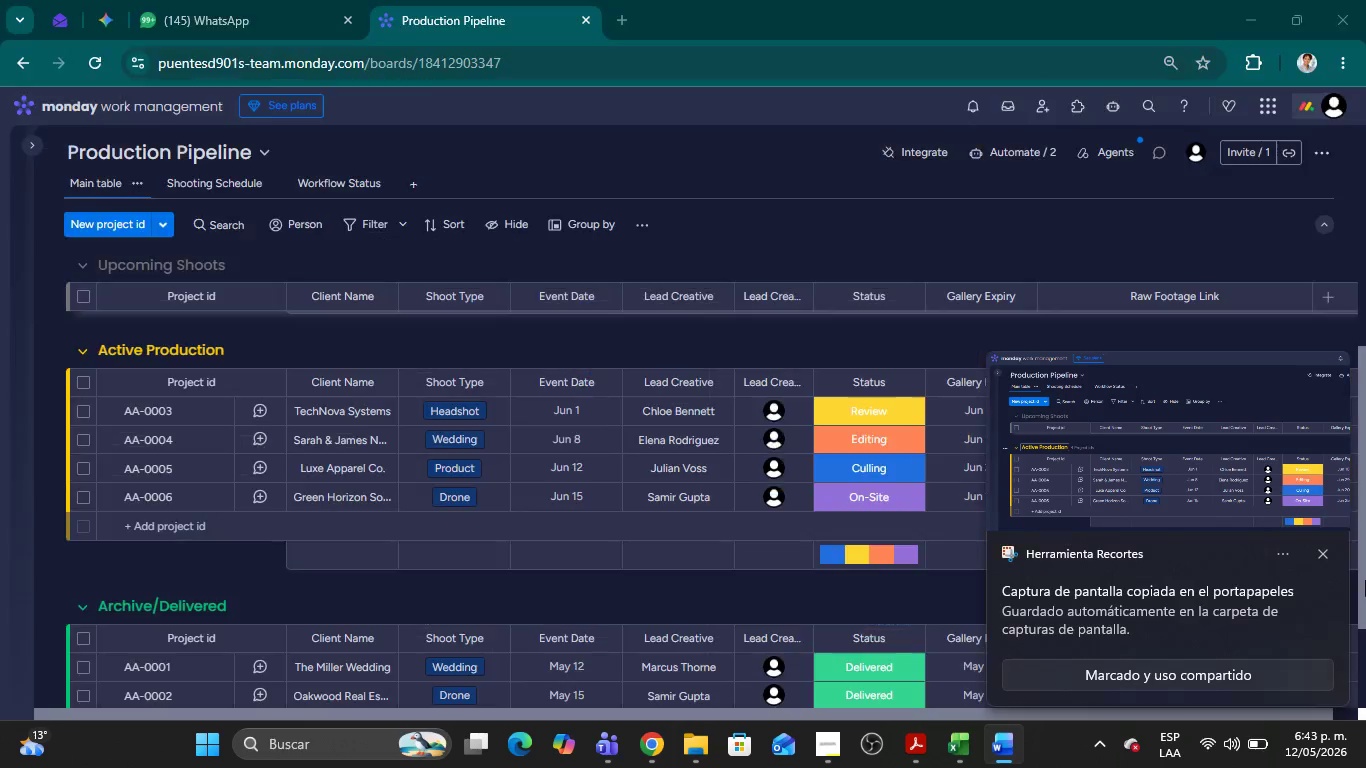 
key(Alt+Tab)
 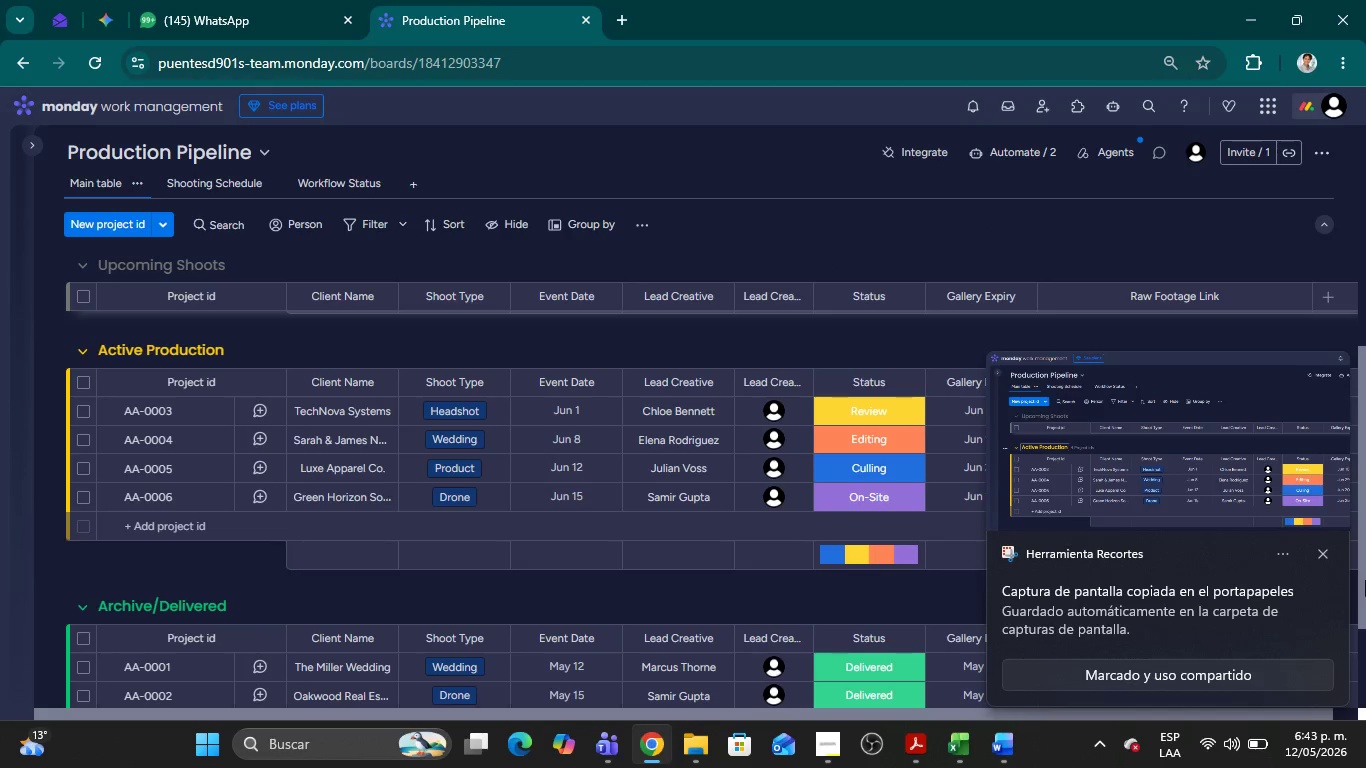 
key(Alt+AltLeft)
 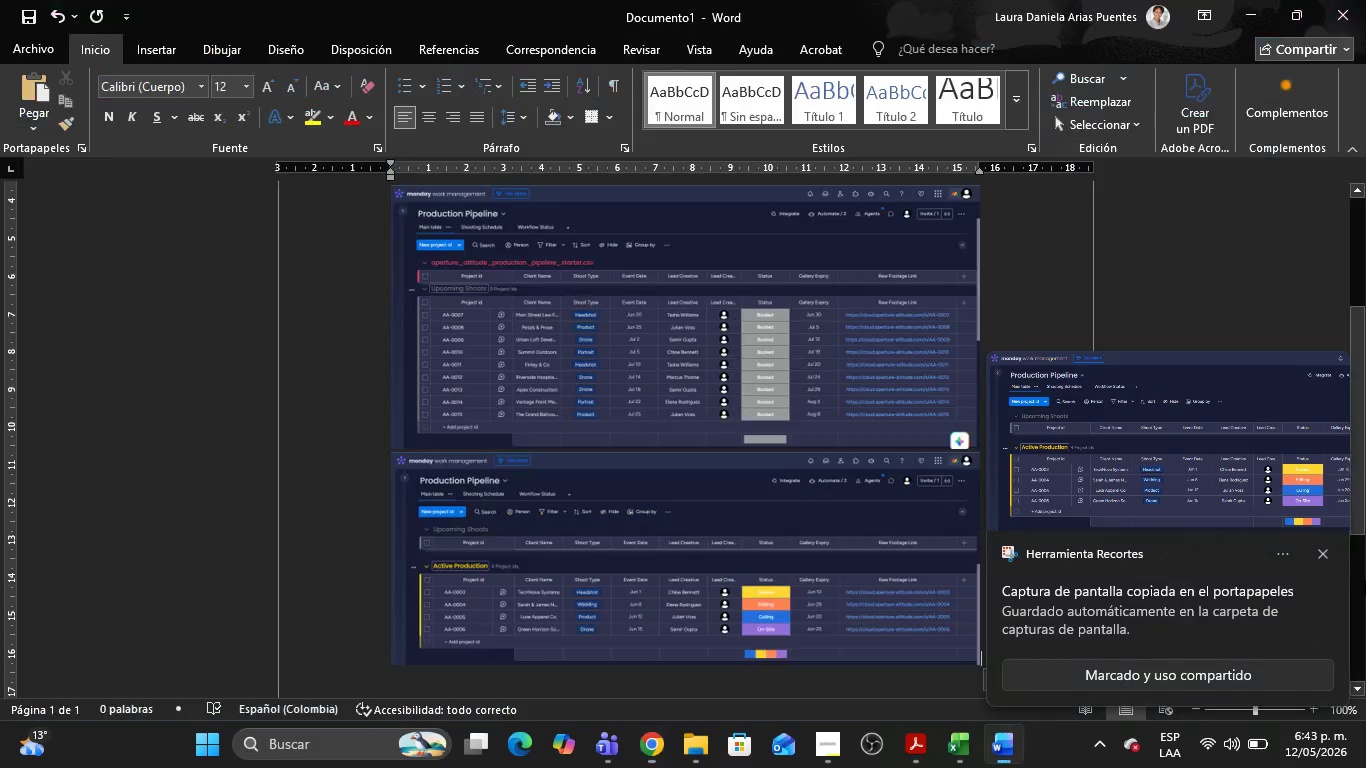 
key(Alt+Tab)
 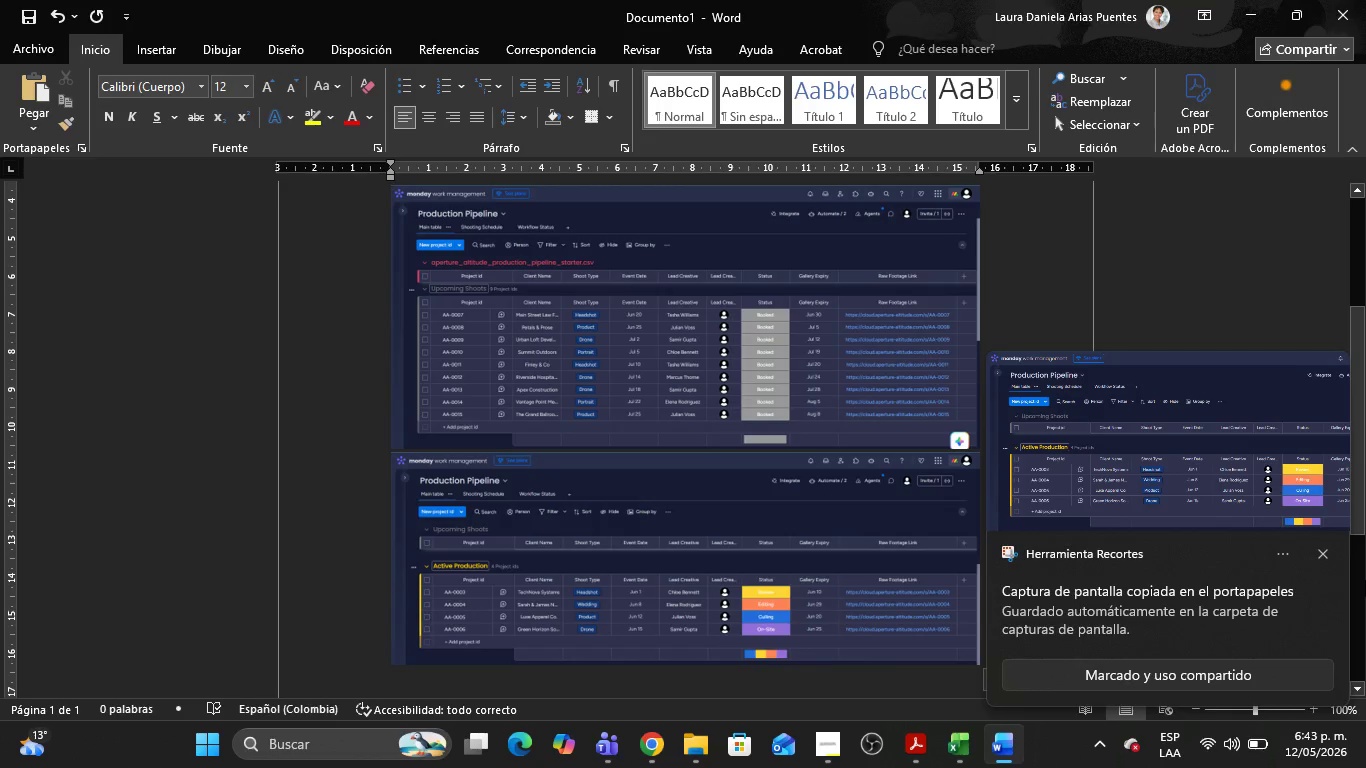 
key(Alt+AltLeft)
 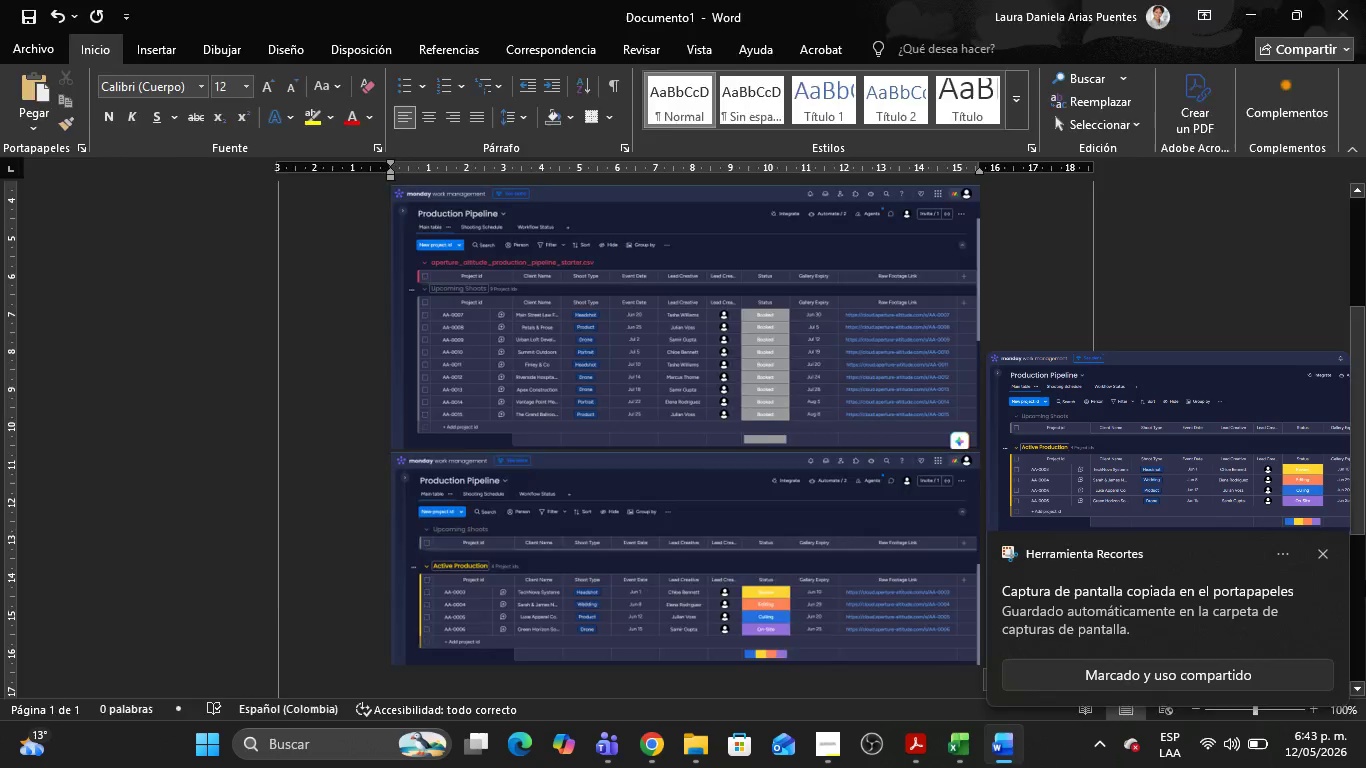 
key(Alt+Tab)
 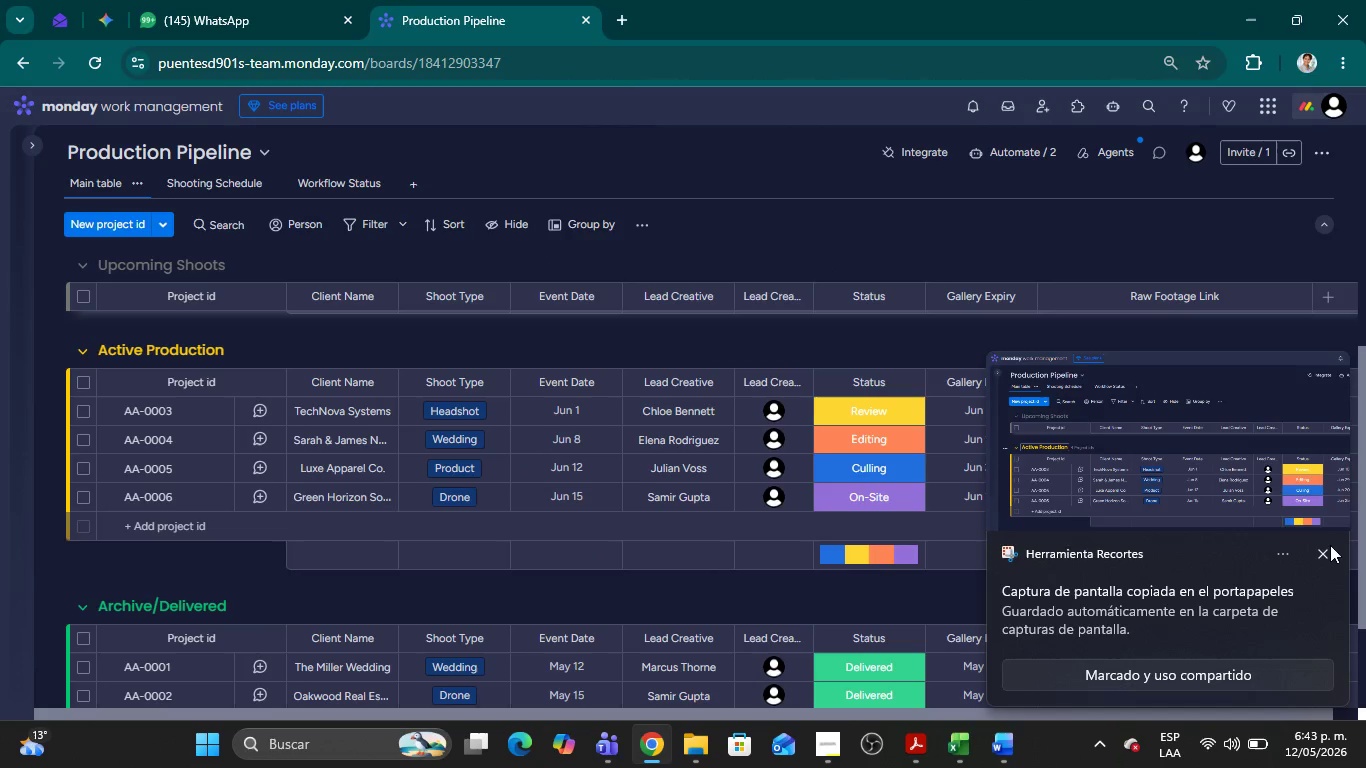 
left_click([1324, 554])
 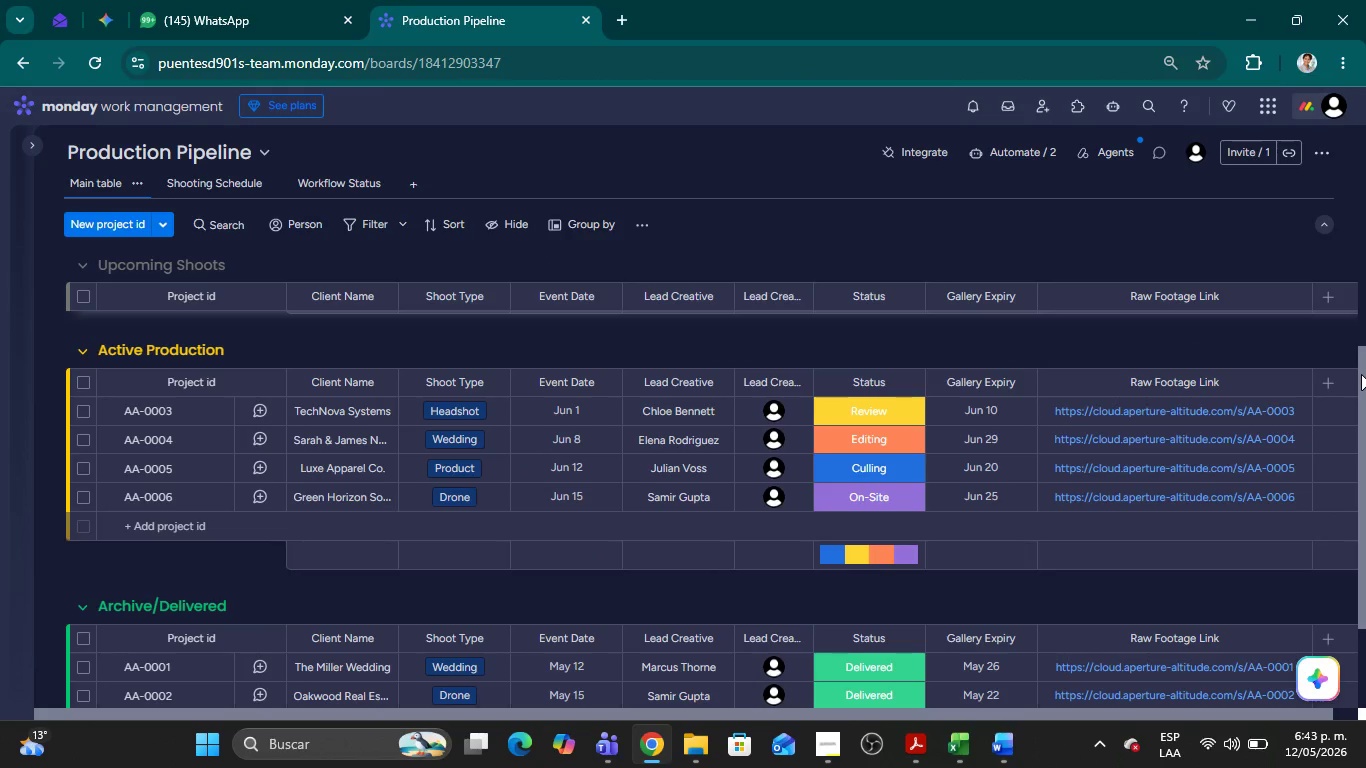 
left_click_drag(start_coordinate=[1361, 374], to_coordinate=[1365, 548])
 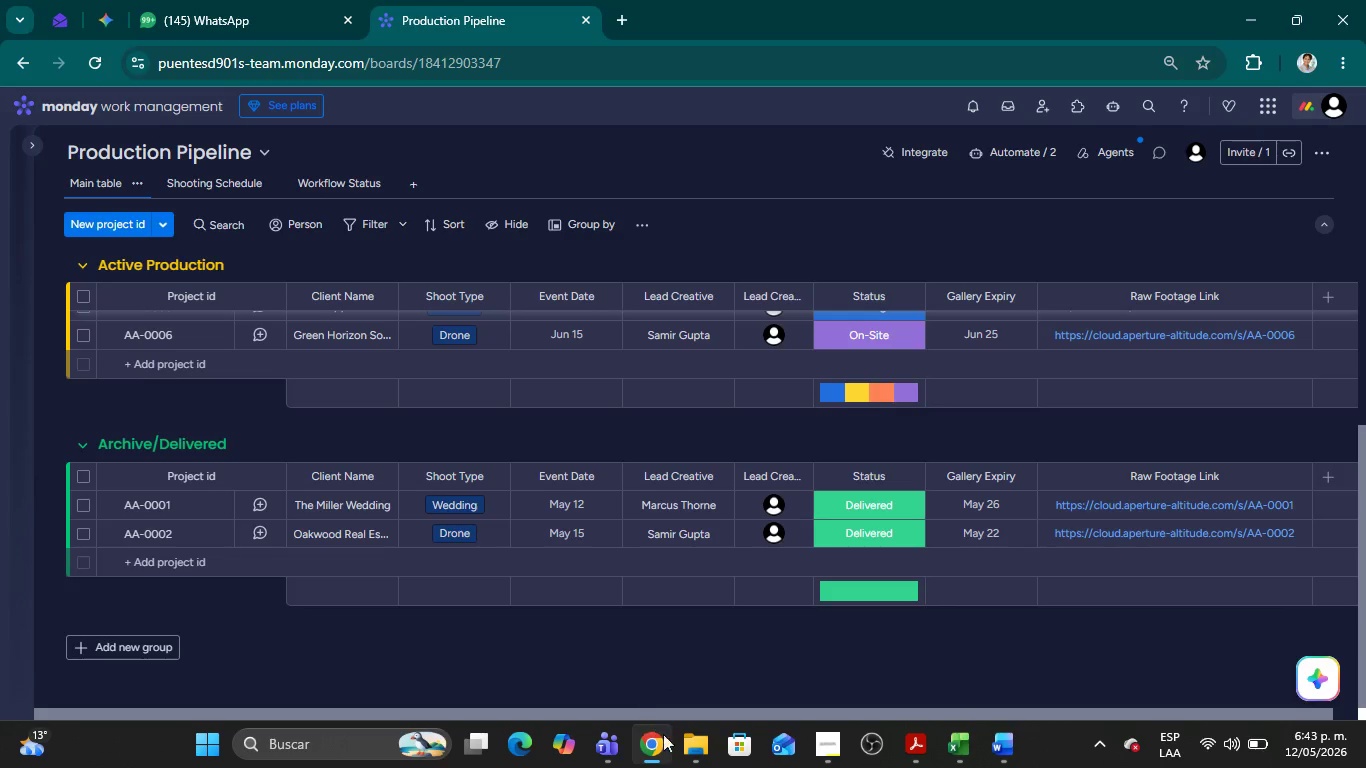 
key(Meta+Shift+MetaLeft)
 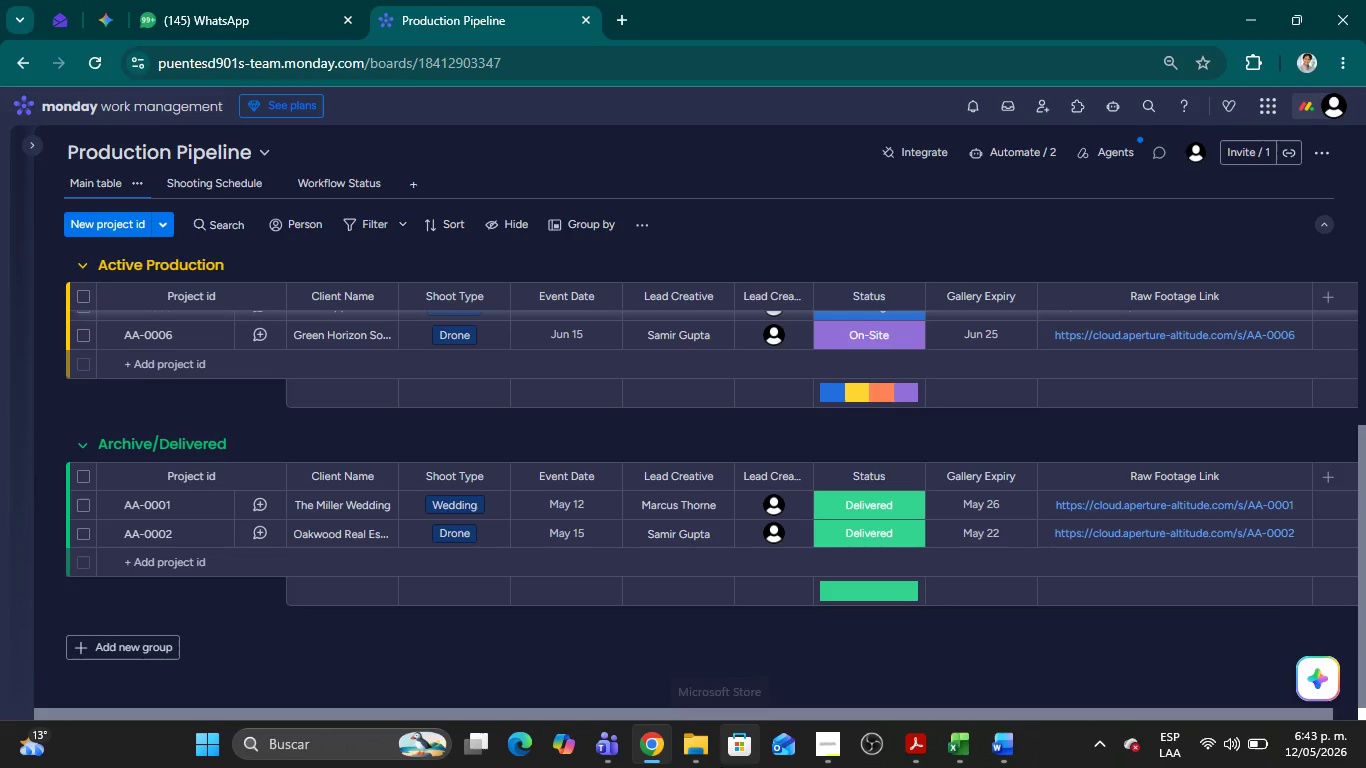 
key(Meta+Shift+S)
 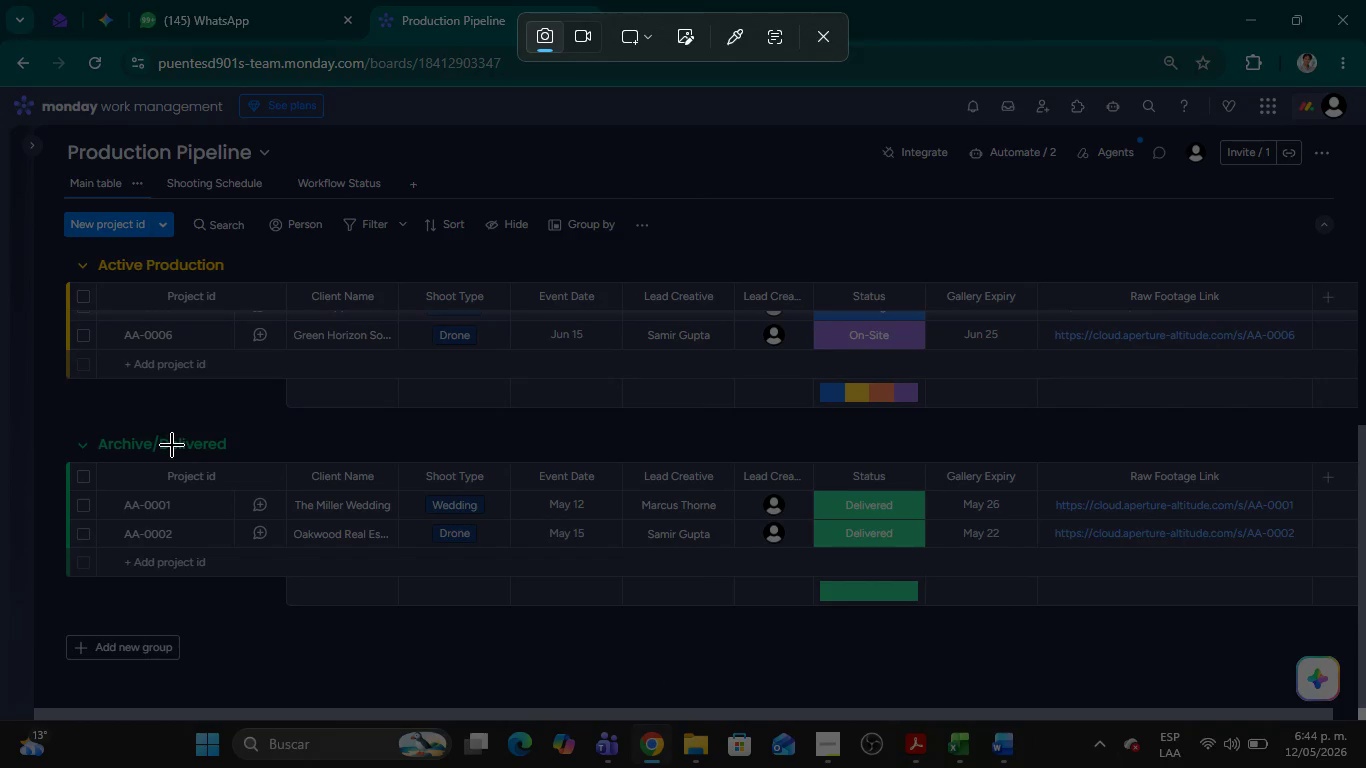 
left_click_drag(start_coordinate=[172, 445], to_coordinate=[255, 446])
 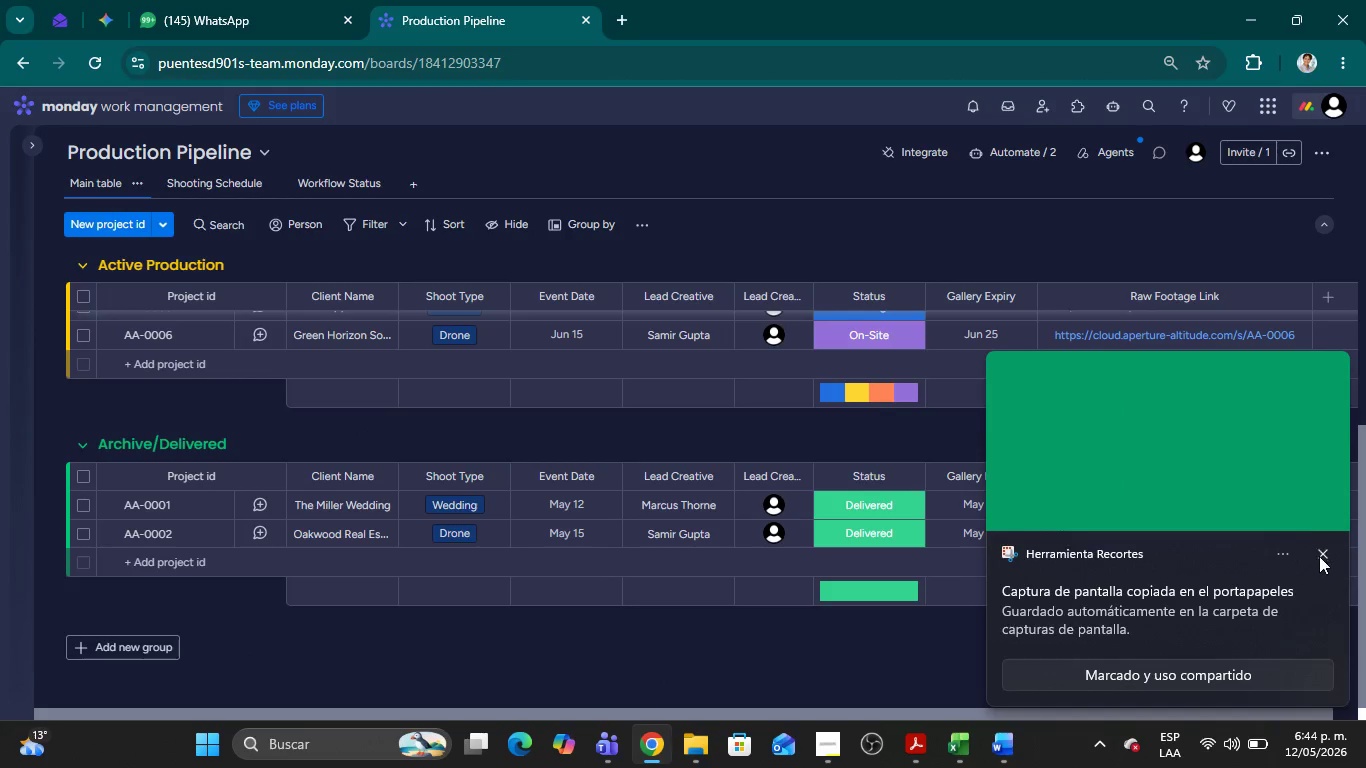 
left_click([1324, 556])
 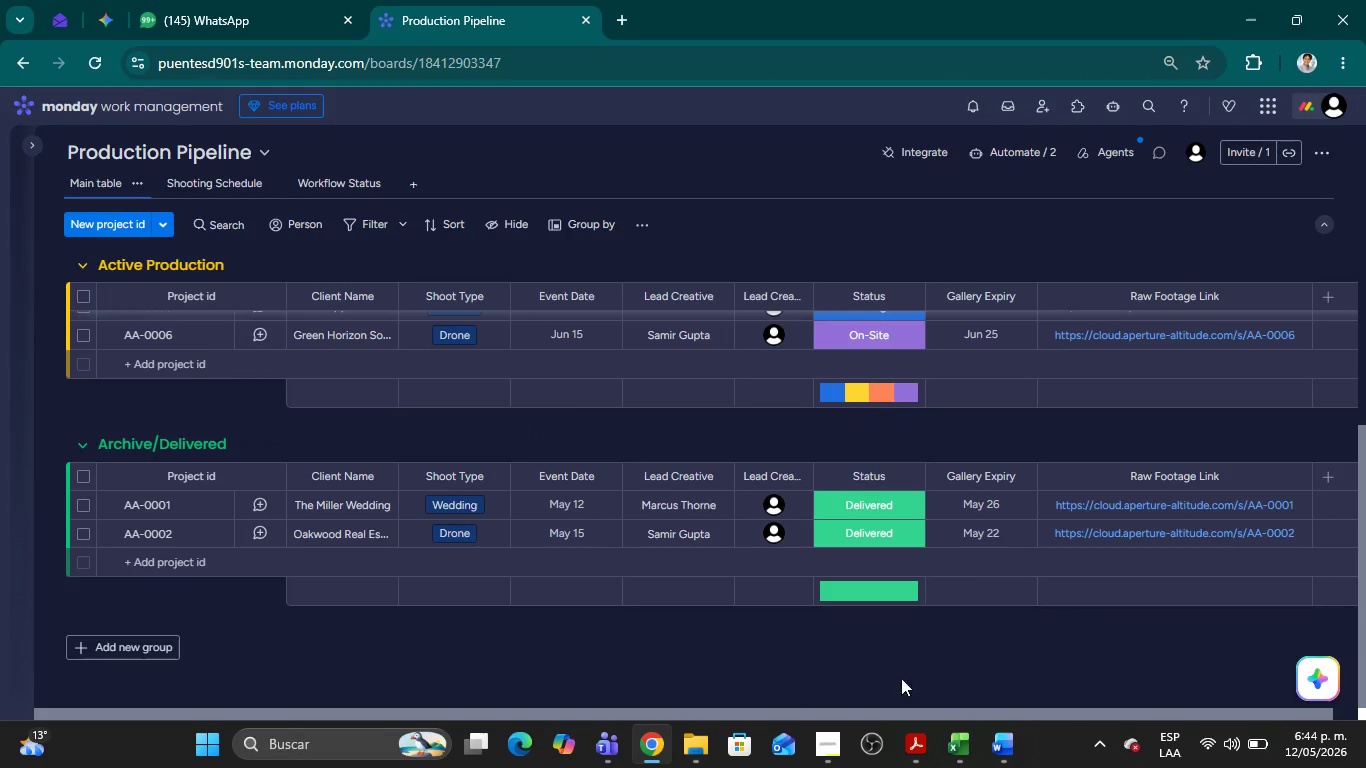 
left_click([969, 754])
 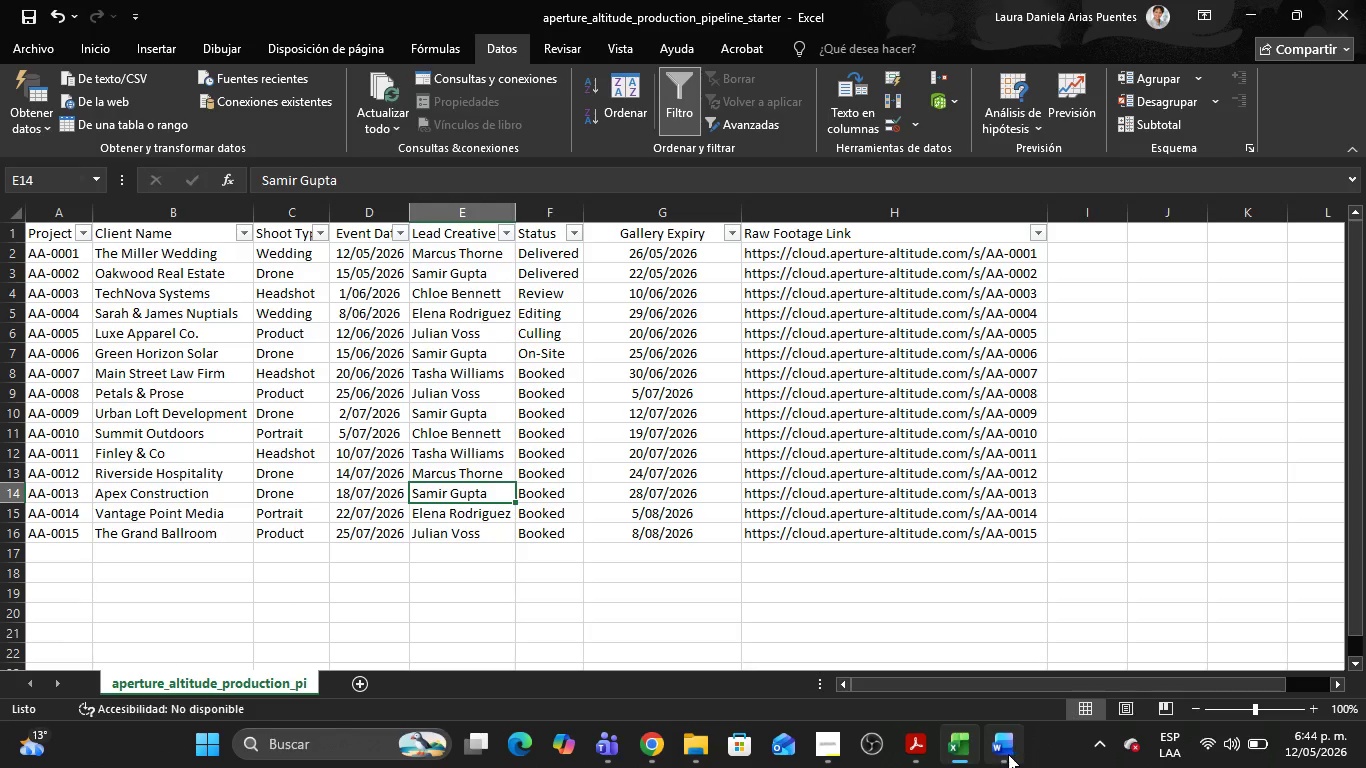 
left_click([1008, 754])
 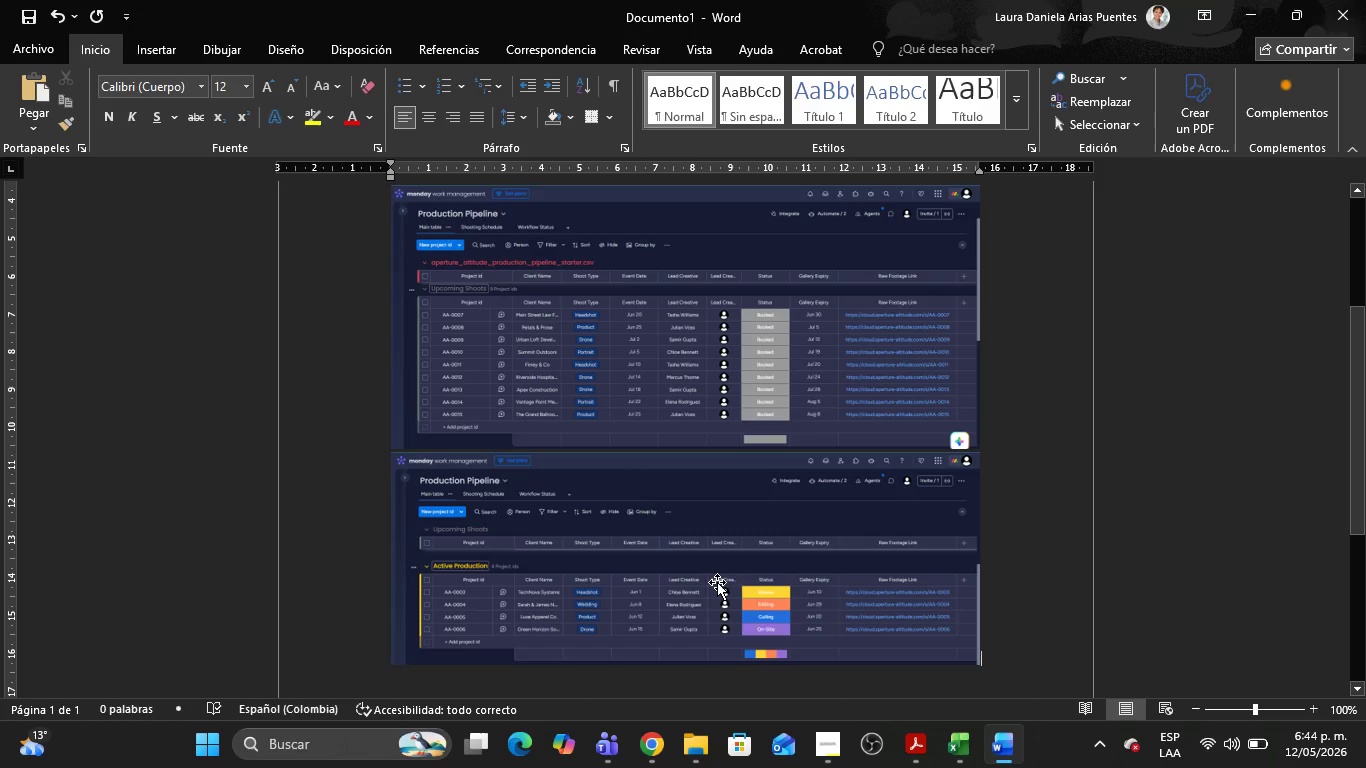 
key(Alt+Tab)
 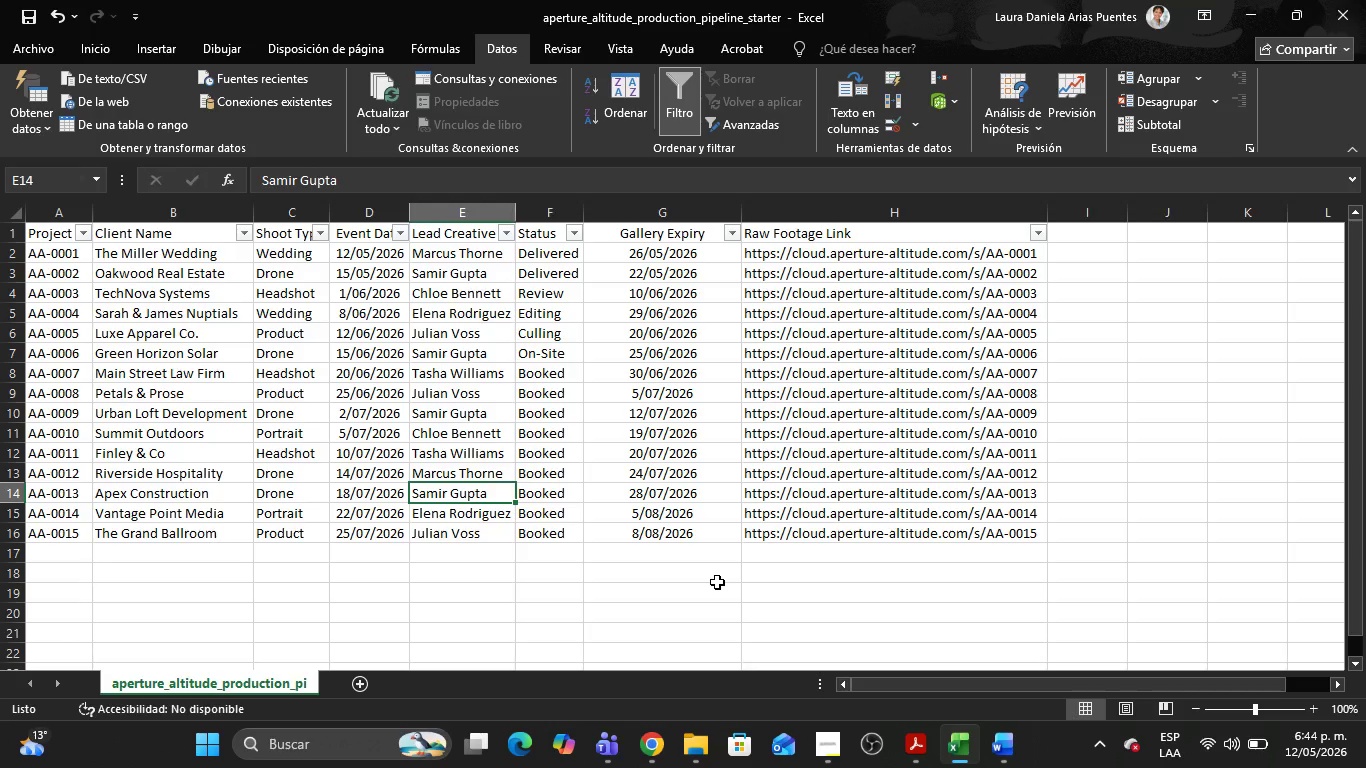 
key(Alt+Tab)
 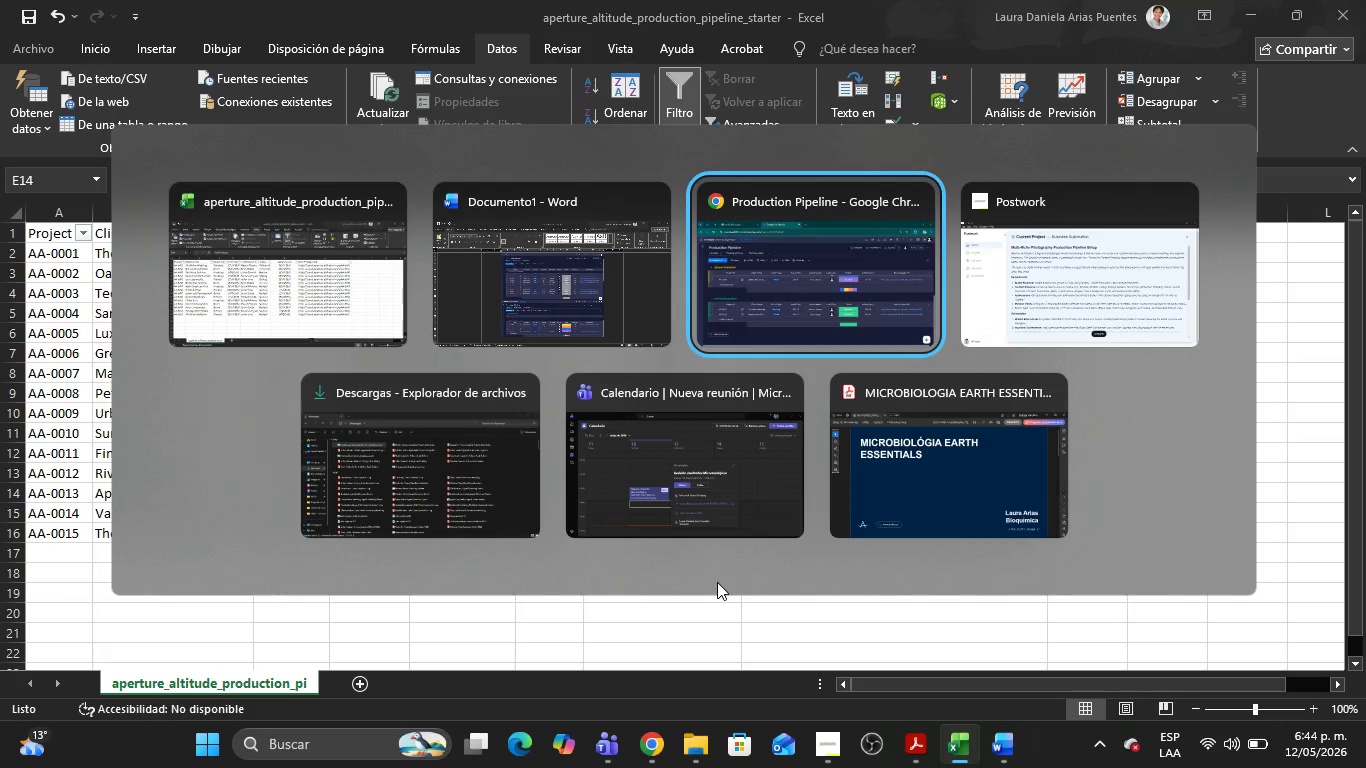 
key(Alt+Tab)
 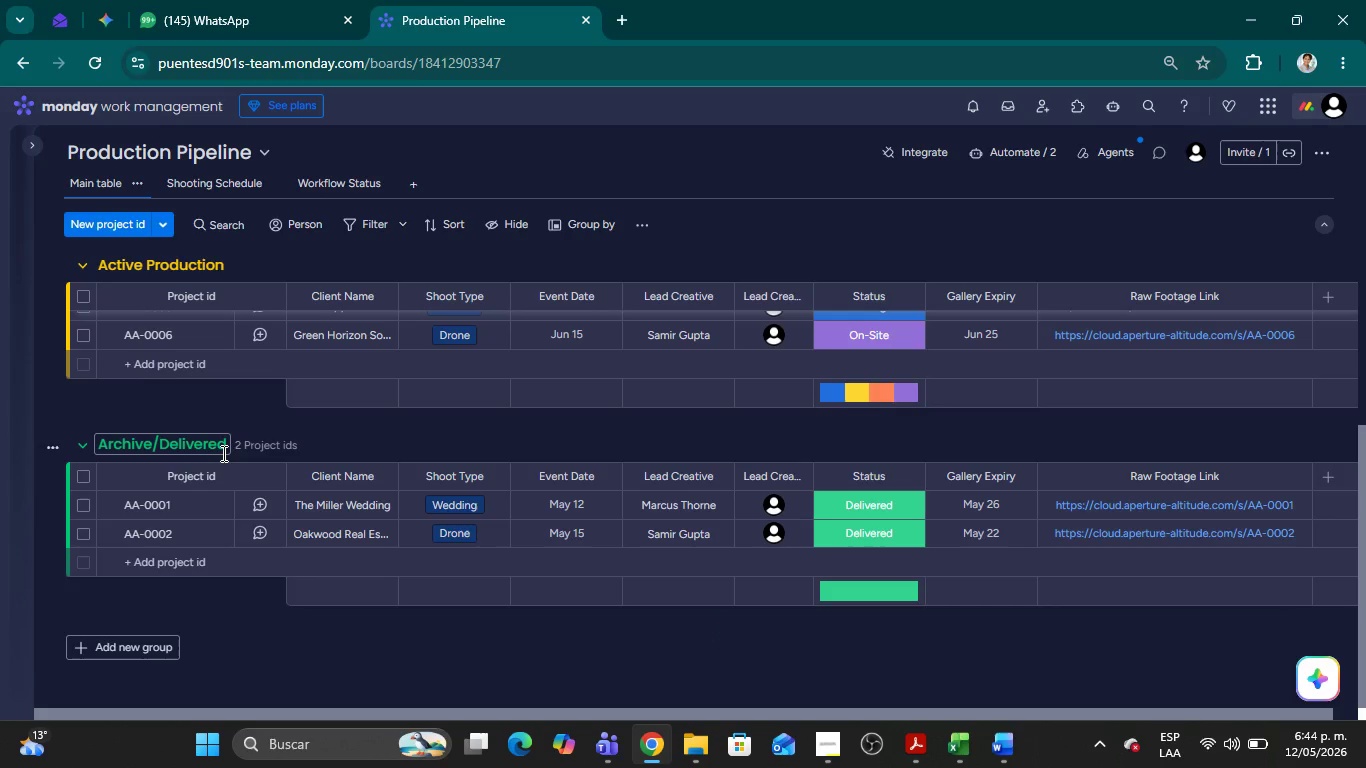 
wait(5.02)
 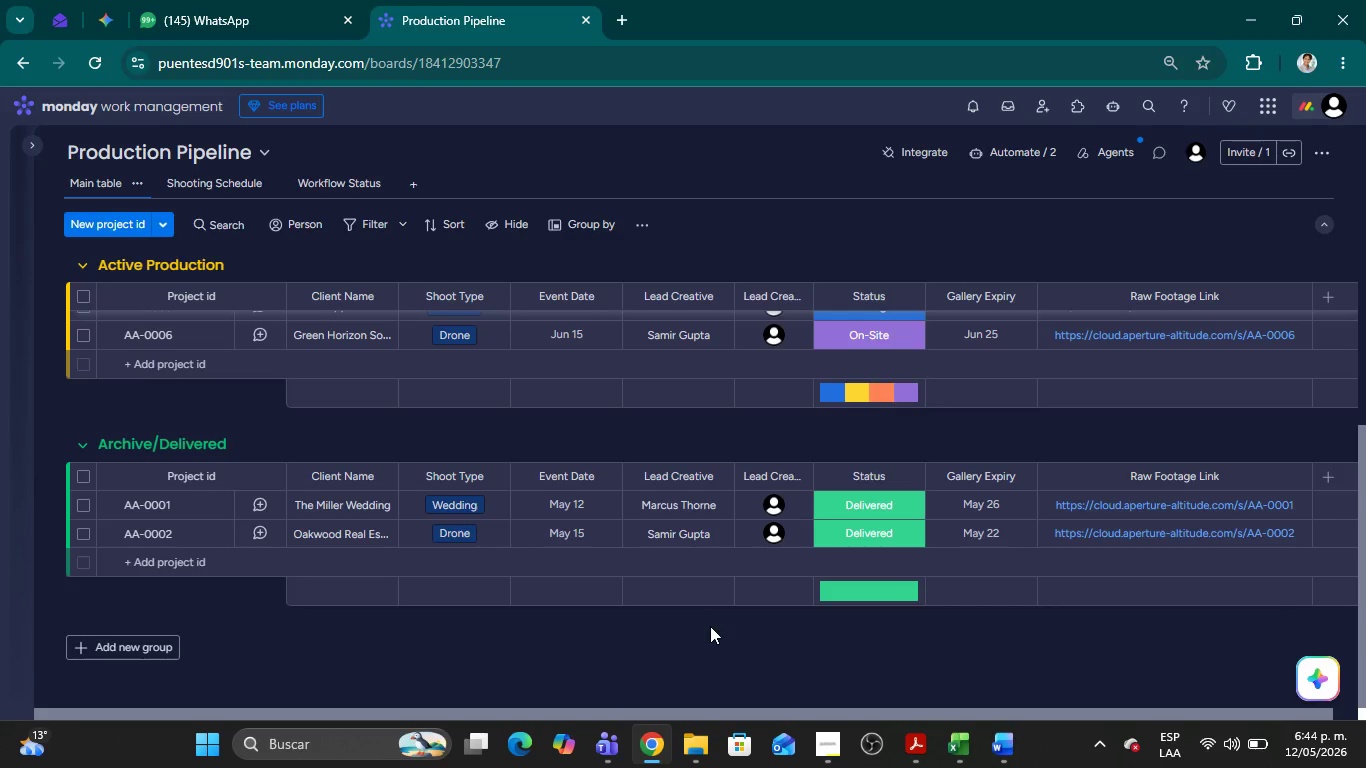 
key(Meta+Shift+MetaLeft)
 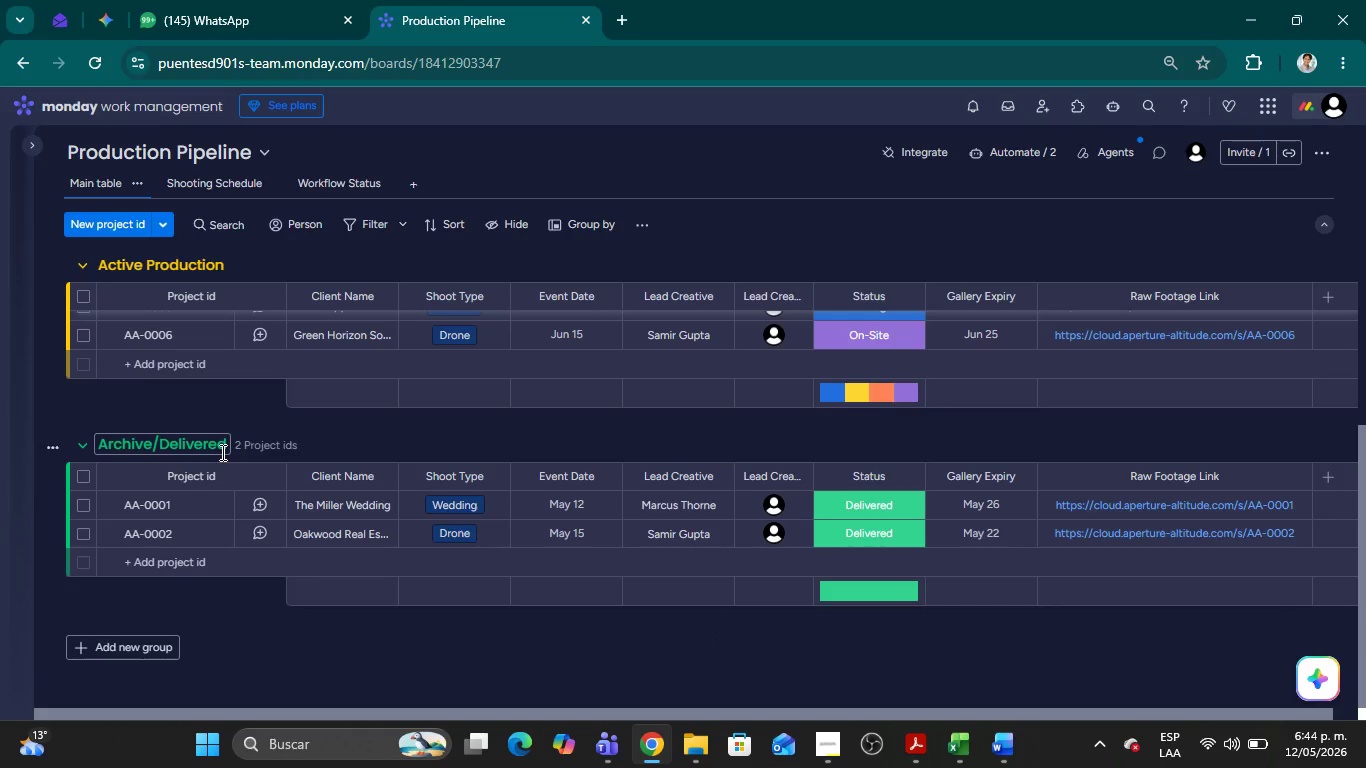 
key(Meta+Shift+S)
 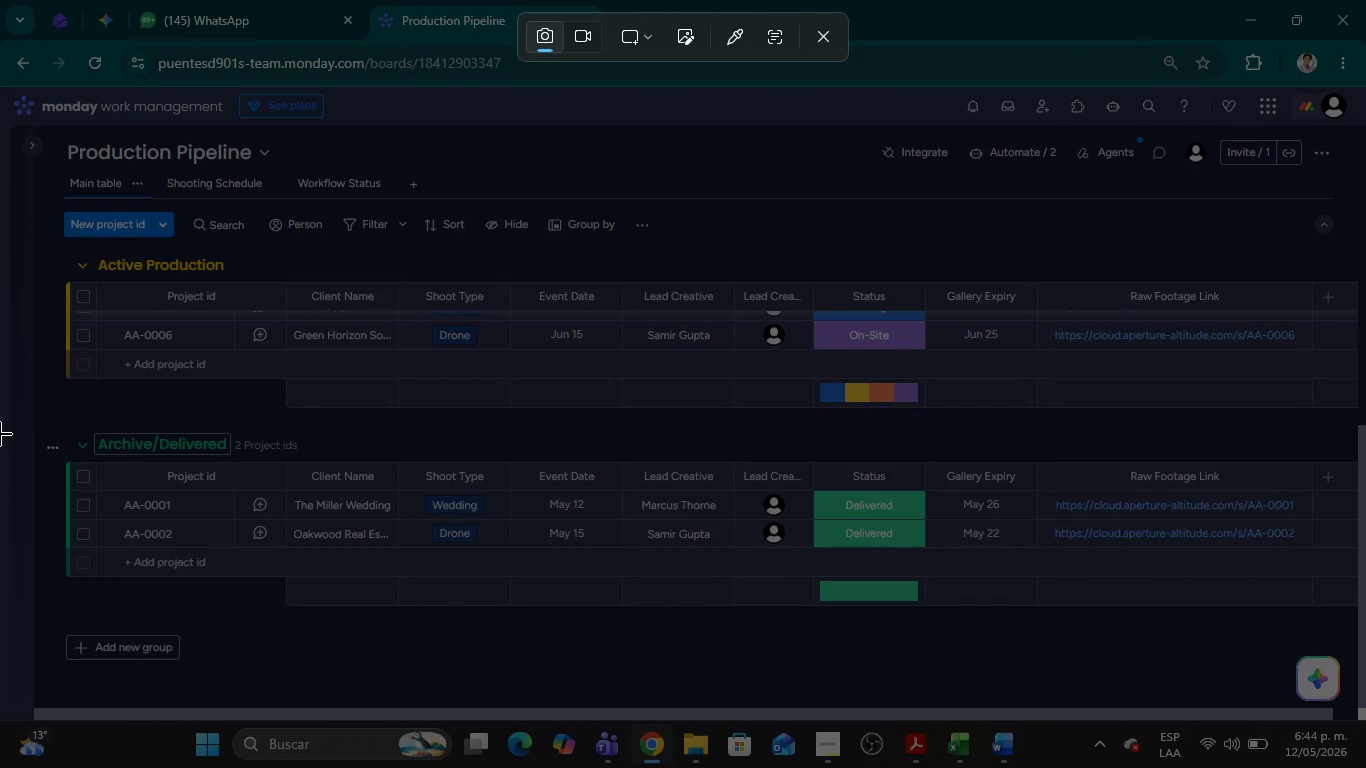 
left_click_drag(start_coordinate=[0, 416], to_coordinate=[1365, 624])
 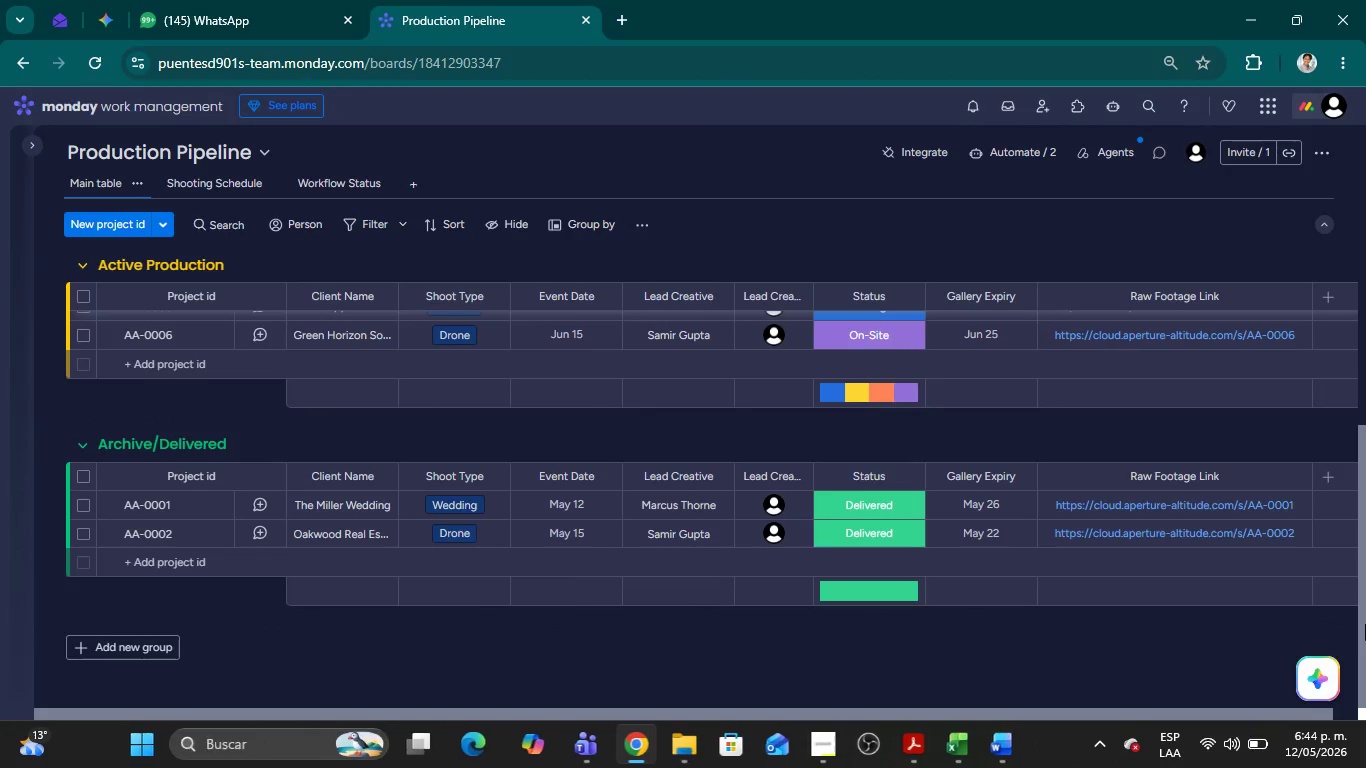 
key(Alt+AltLeft)
 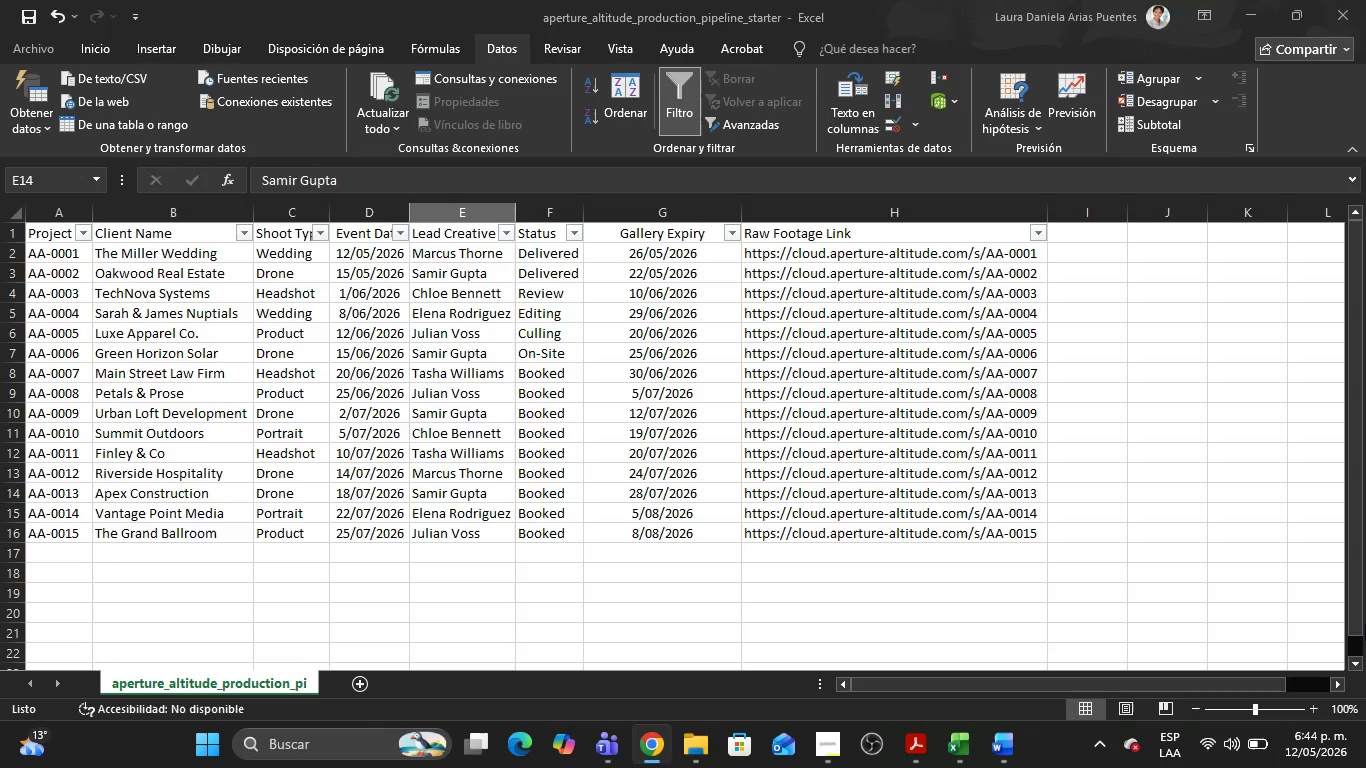 
key(Alt+Tab)
 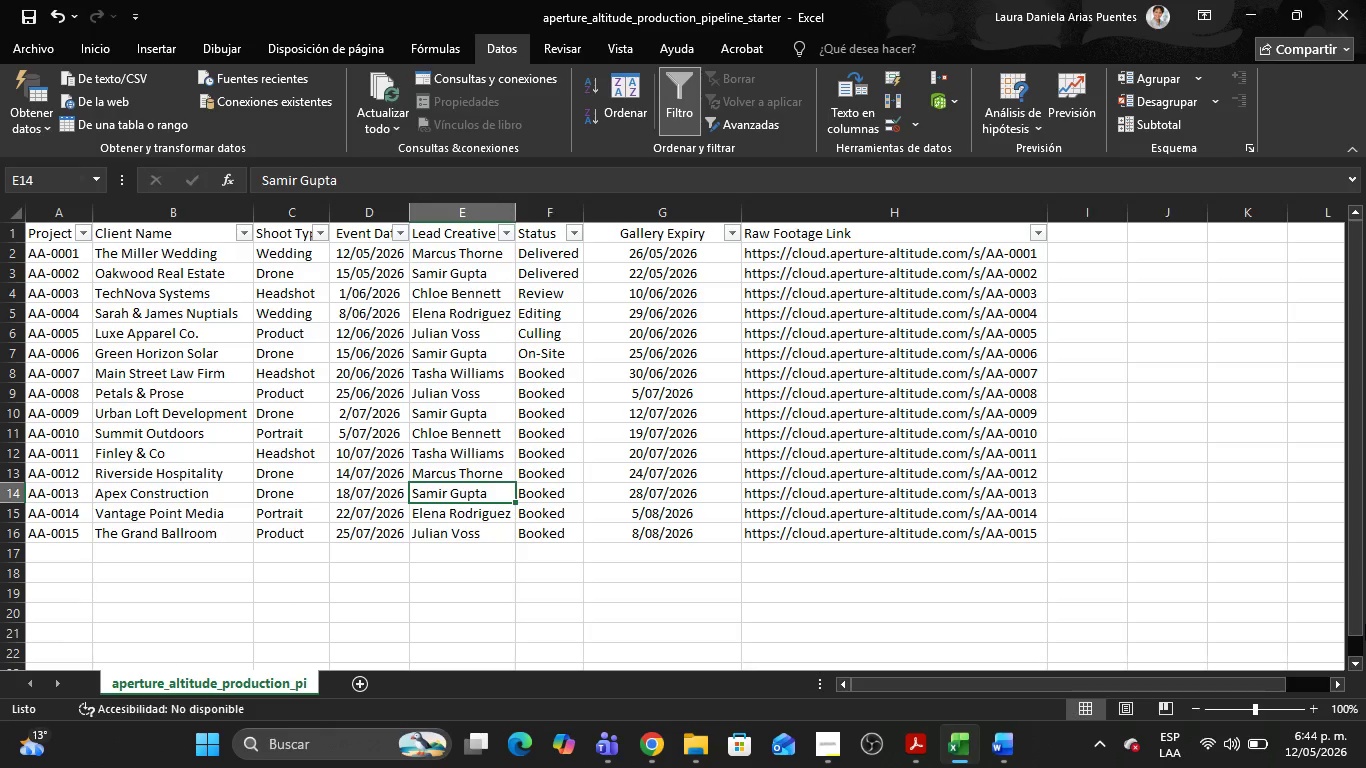 
key(Control+ControlLeft)
 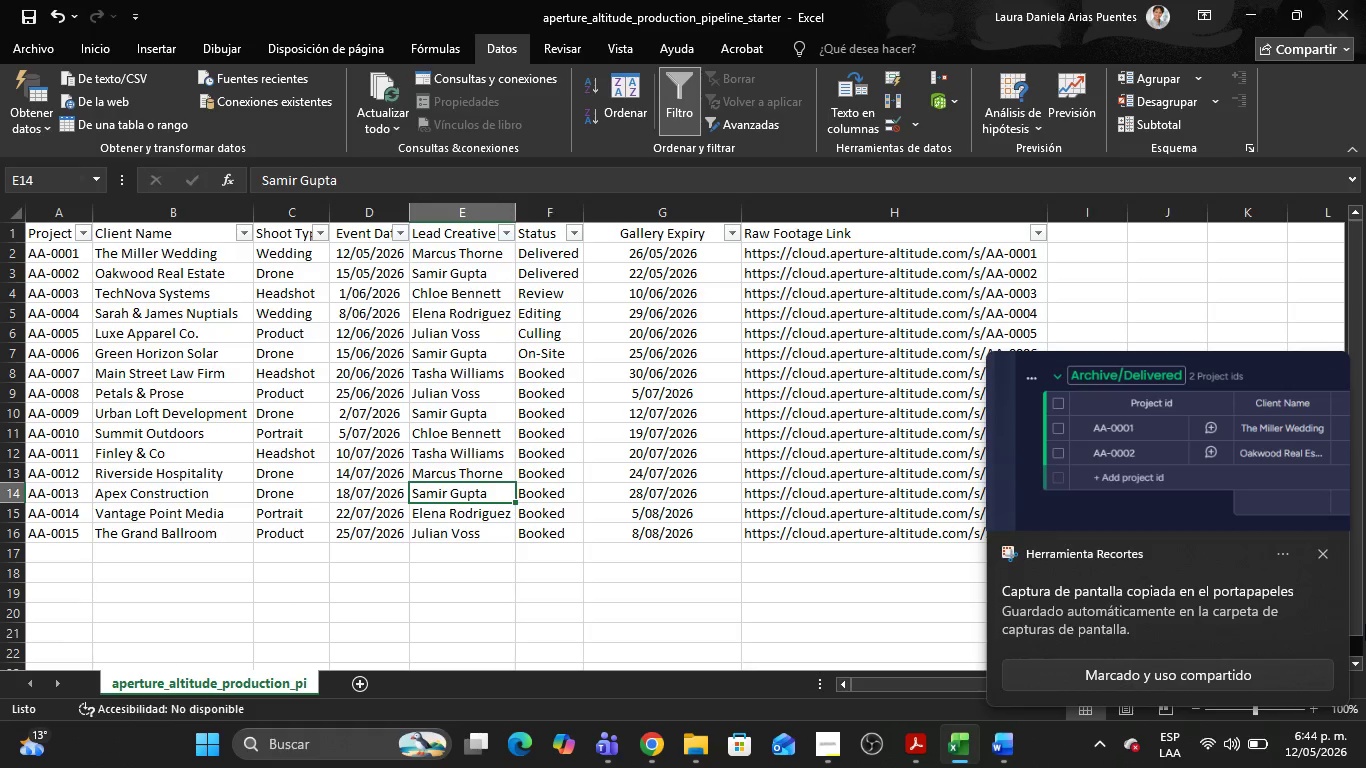 
key(Alt+Tab)
 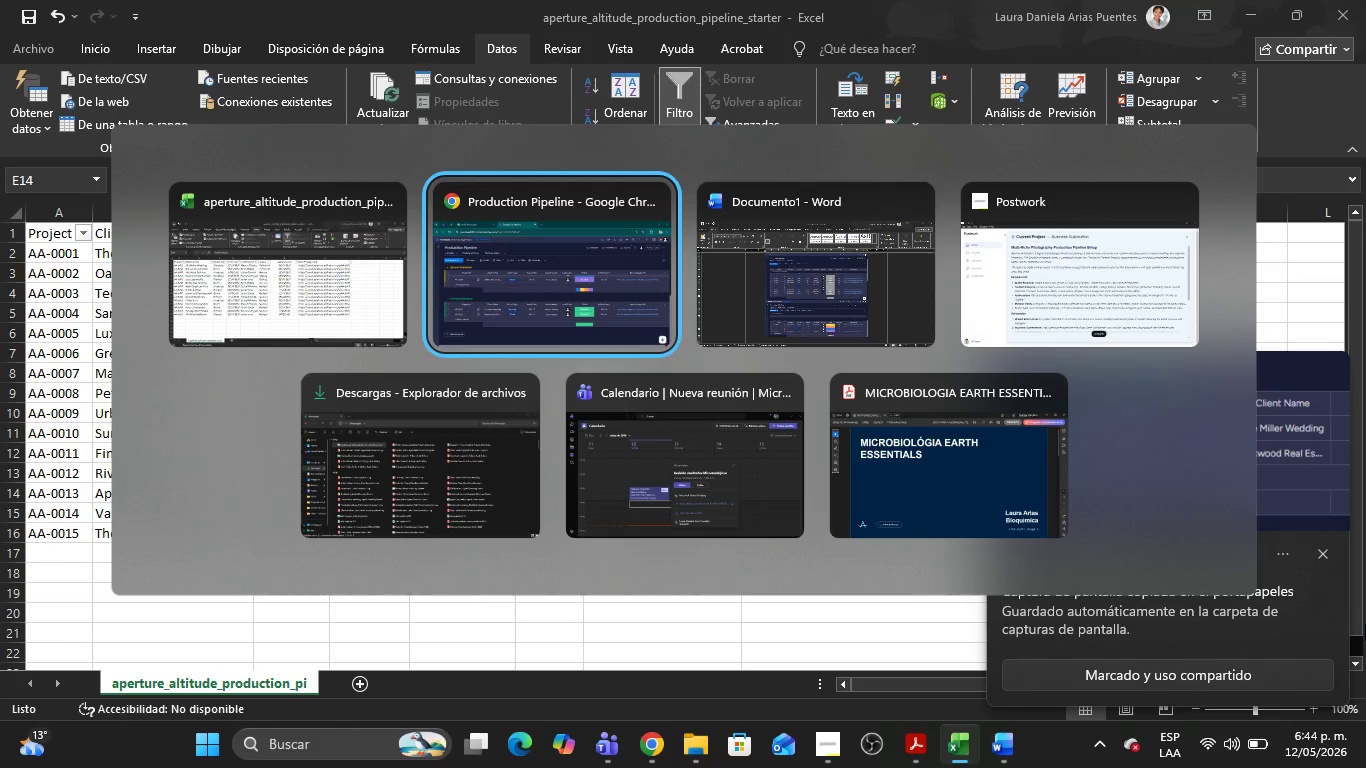 
key(Alt+Tab)
 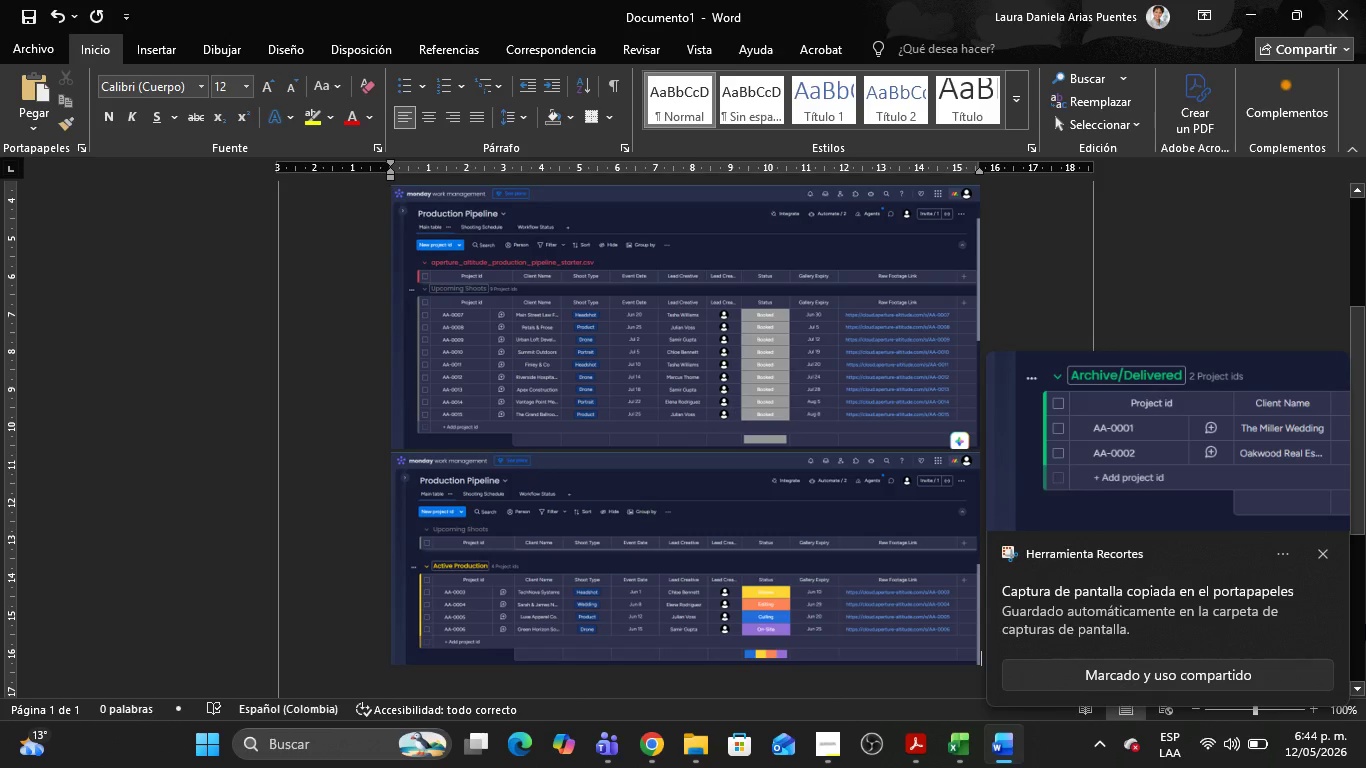 
key(Control+V)
 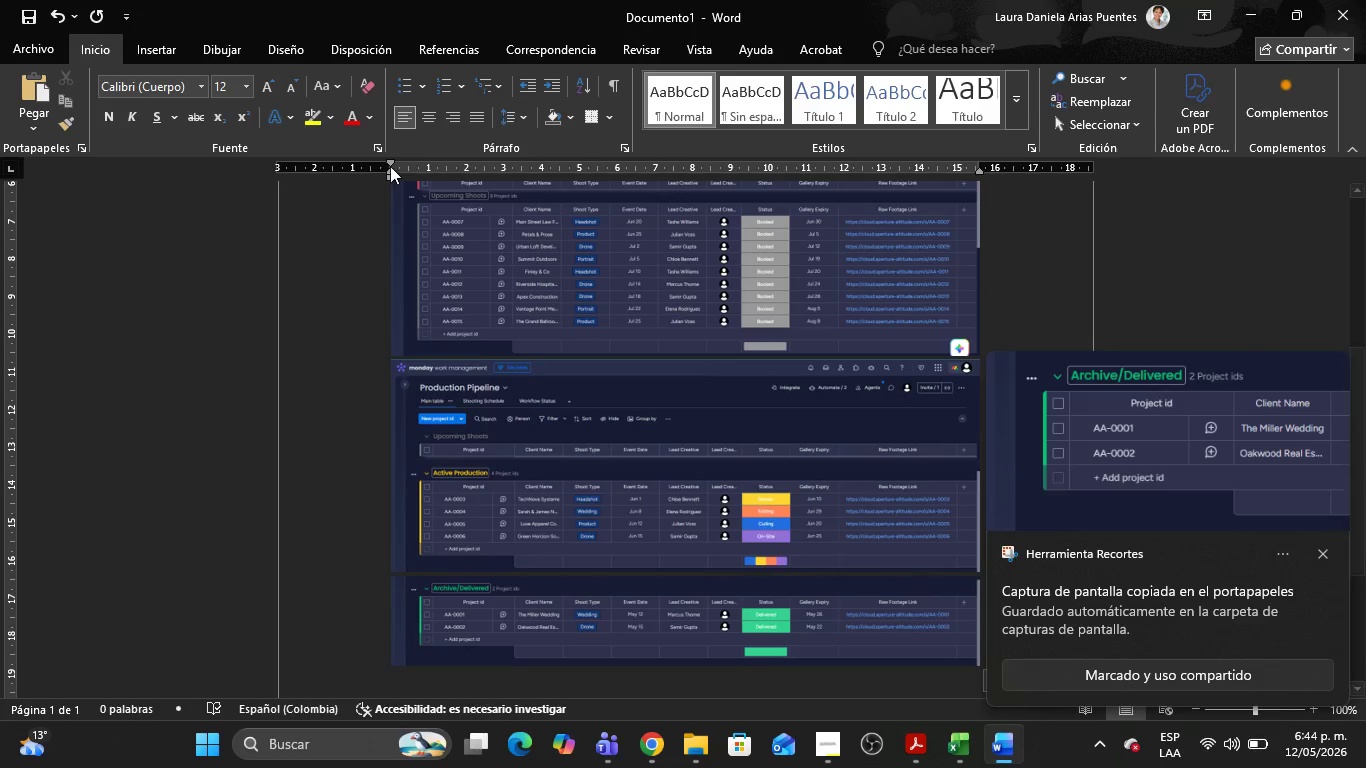 
left_click([26, 47])
 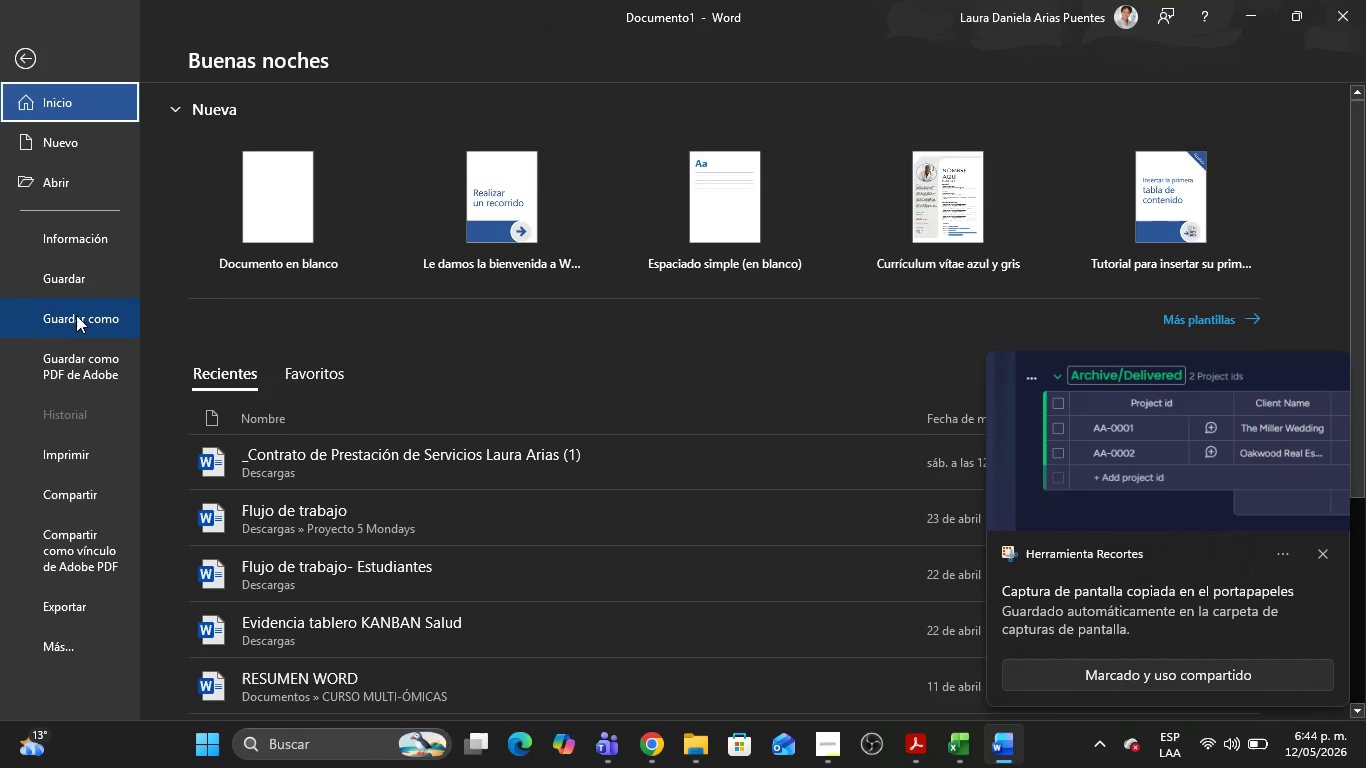 
left_click([80, 320])
 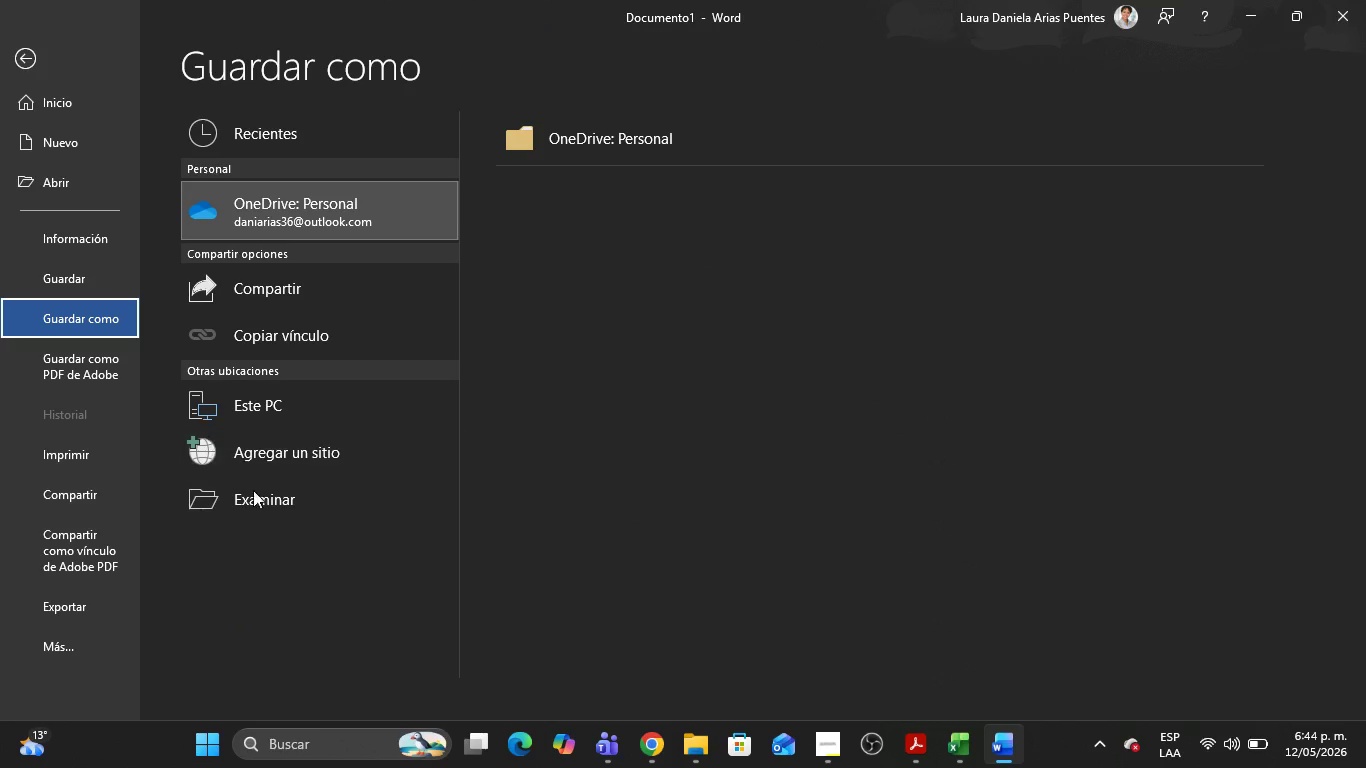 
left_click([273, 503])
 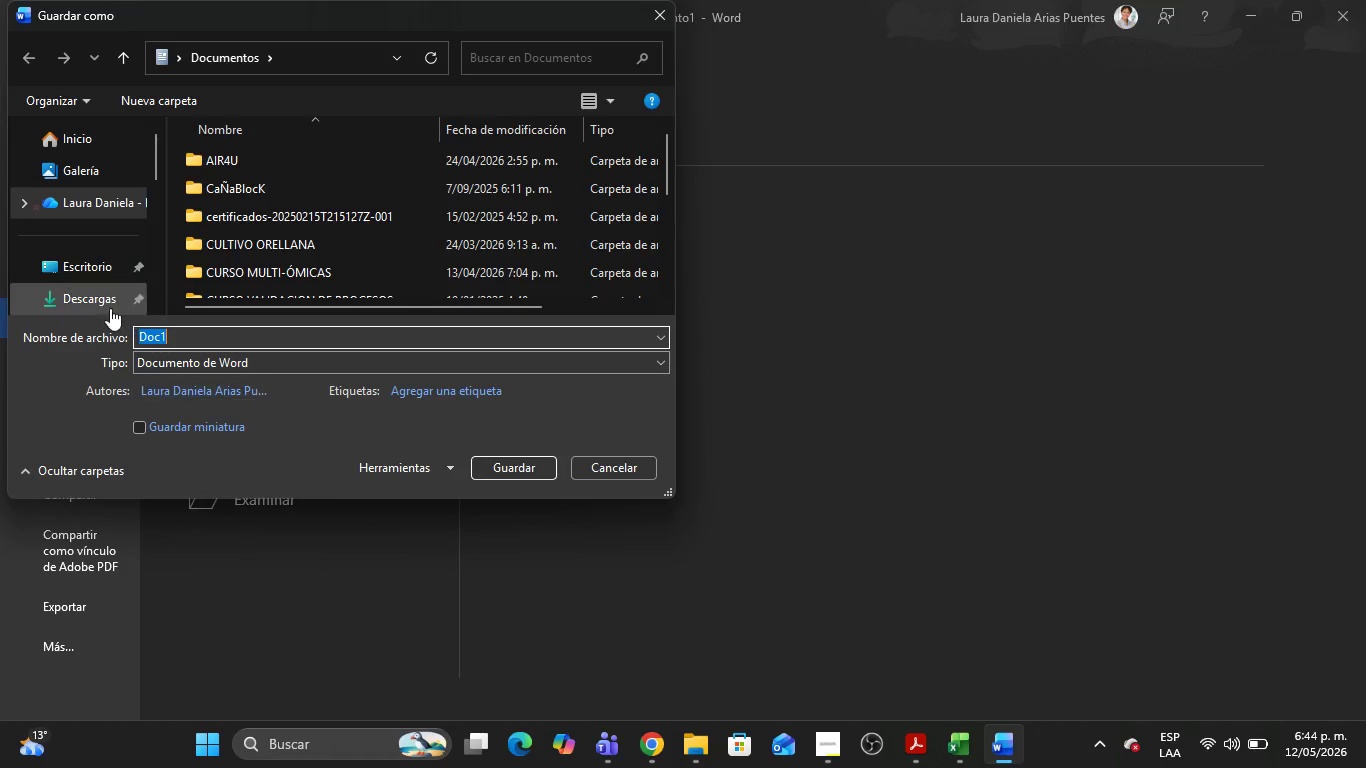 
left_click([62, 307])
 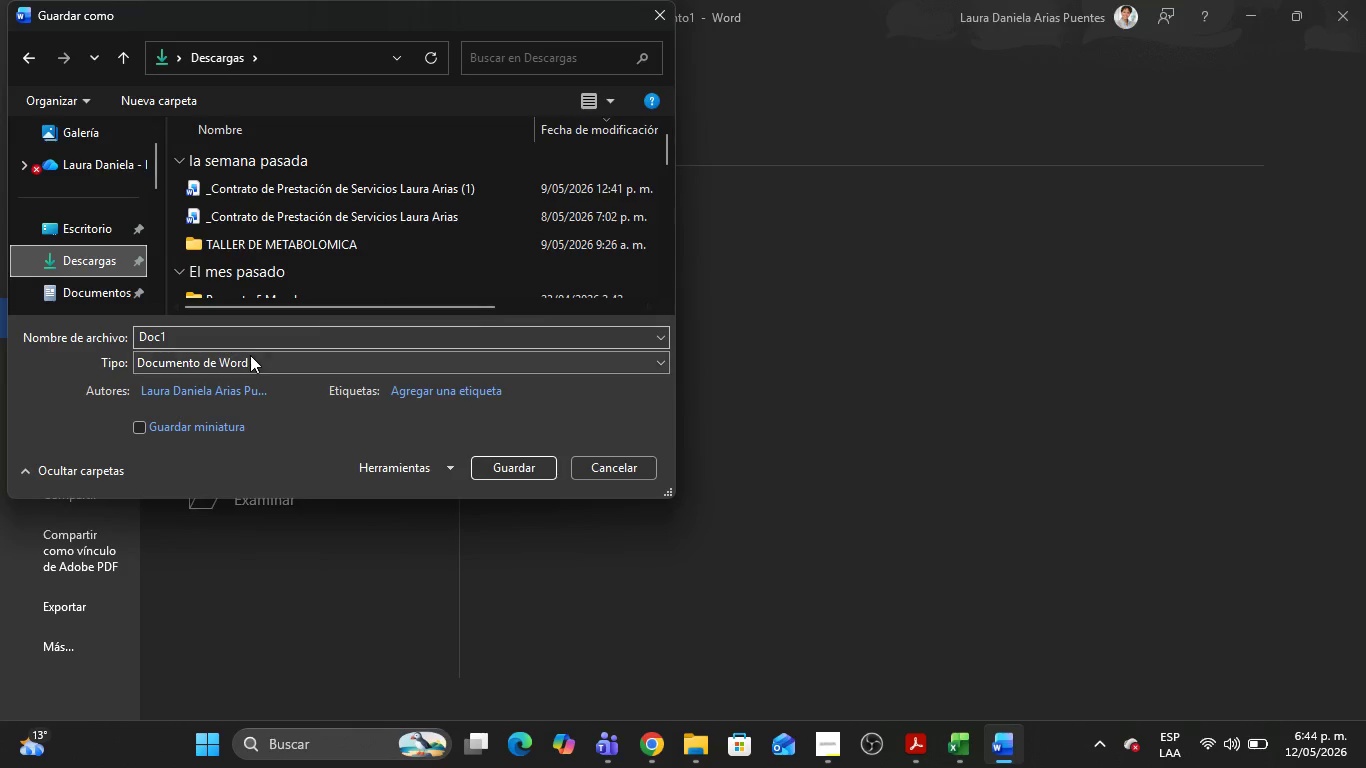 
left_click([250, 355])
 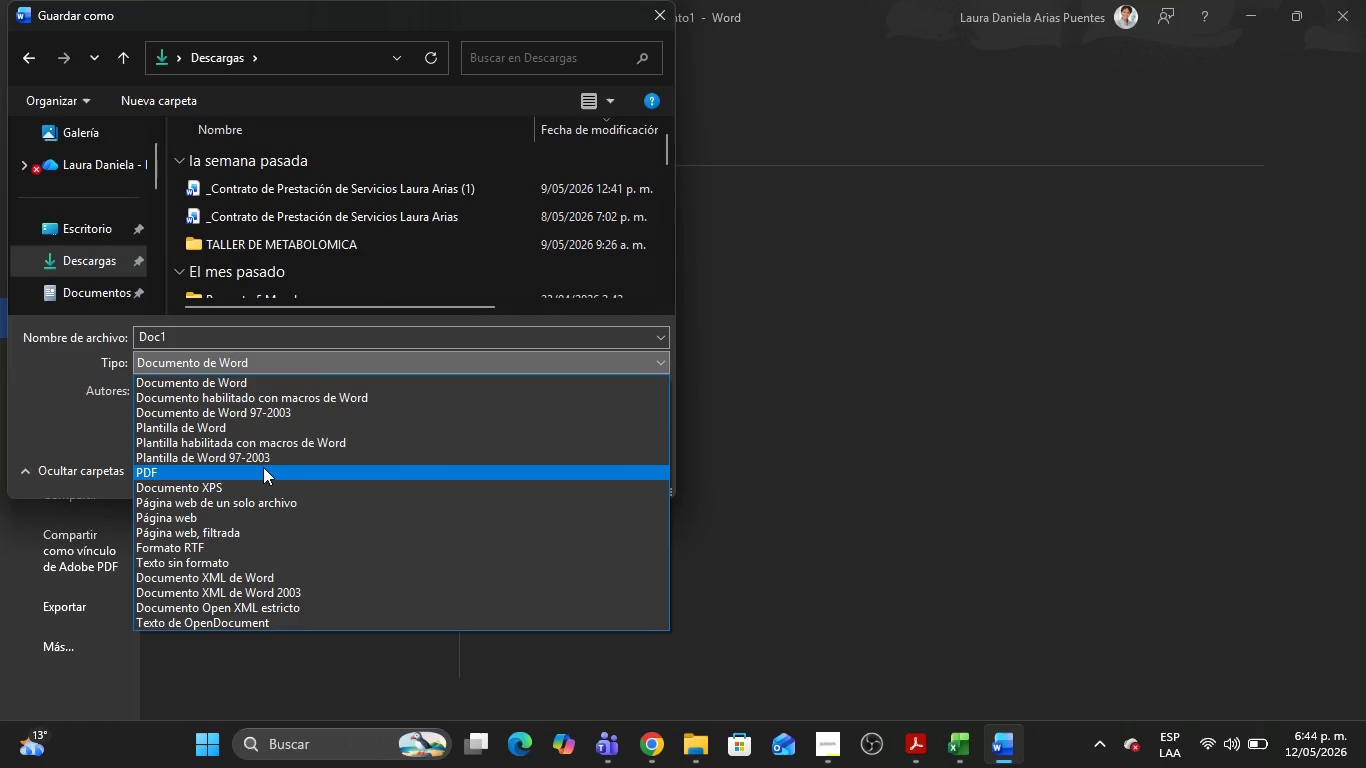 
left_click([263, 467])
 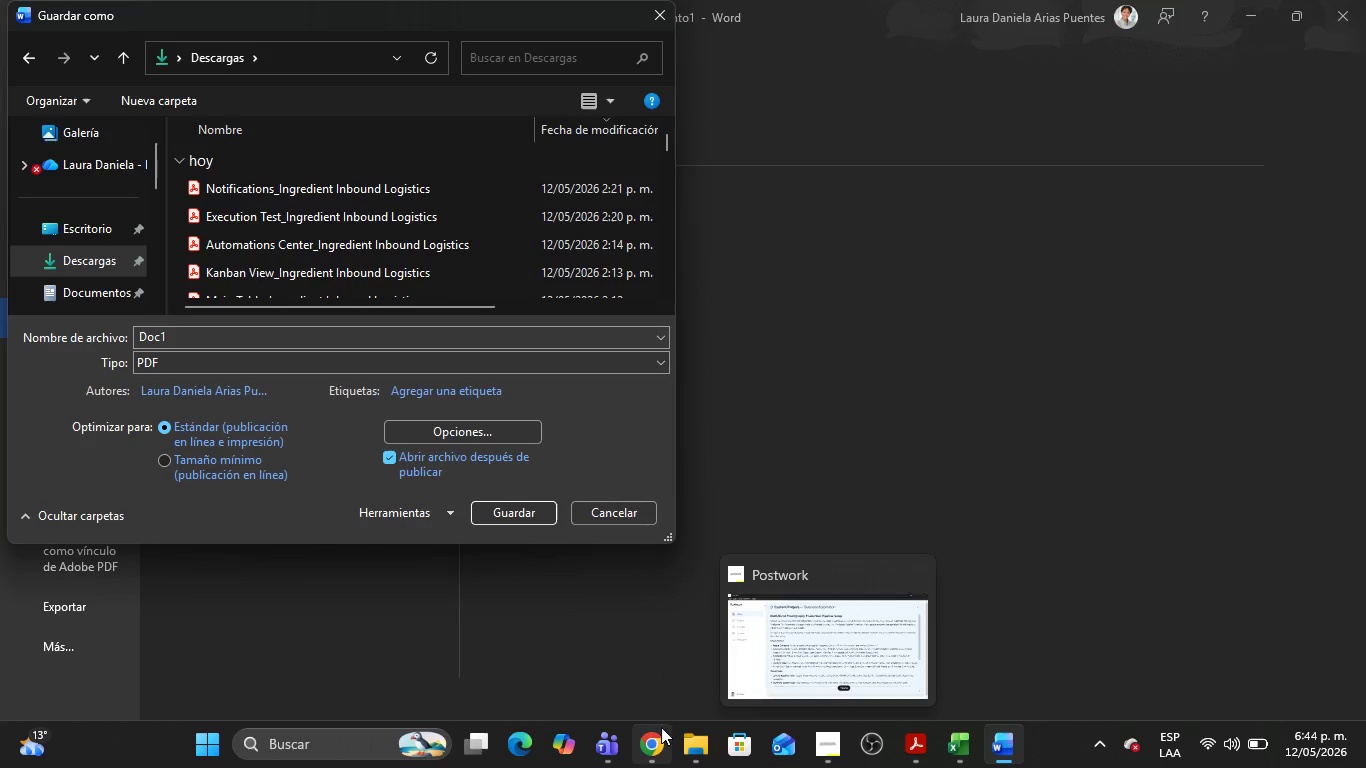 
left_click([659, 744])
 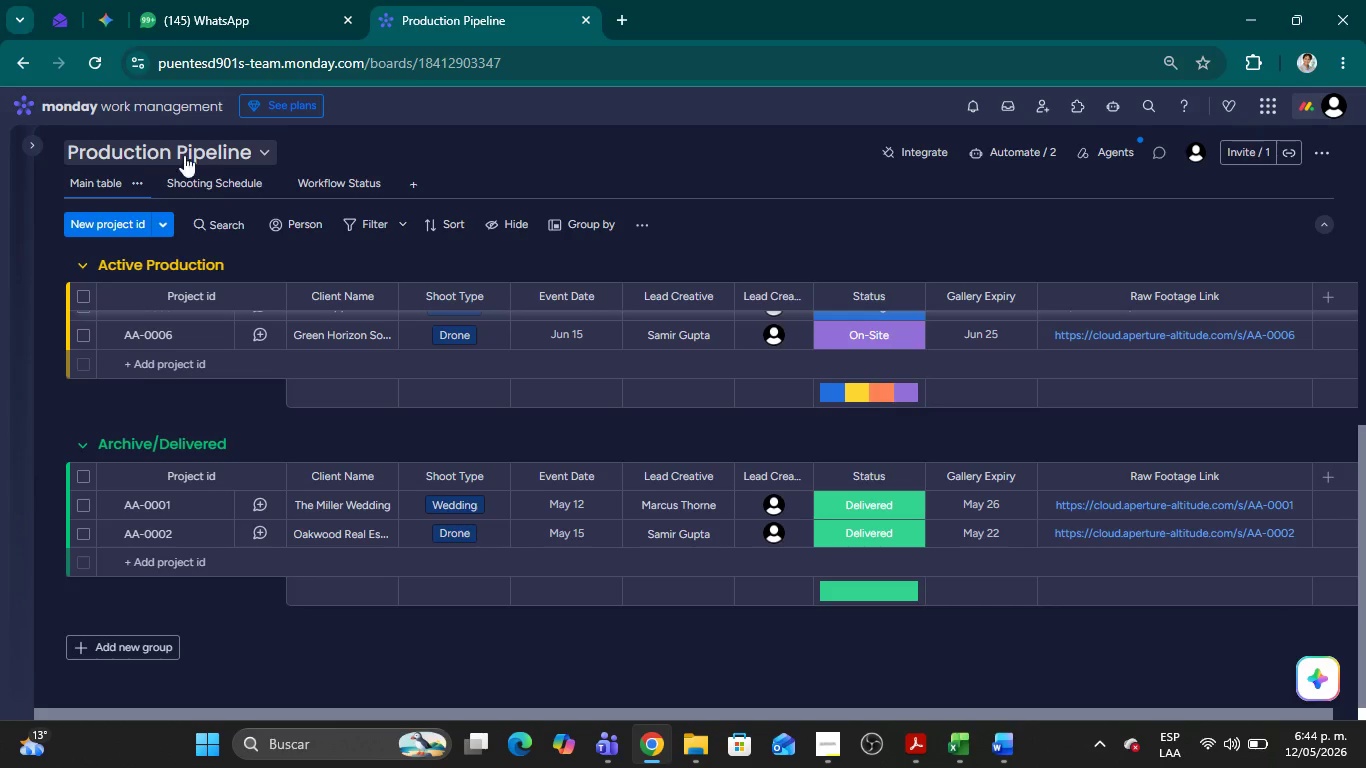 
left_click([246, 159])
 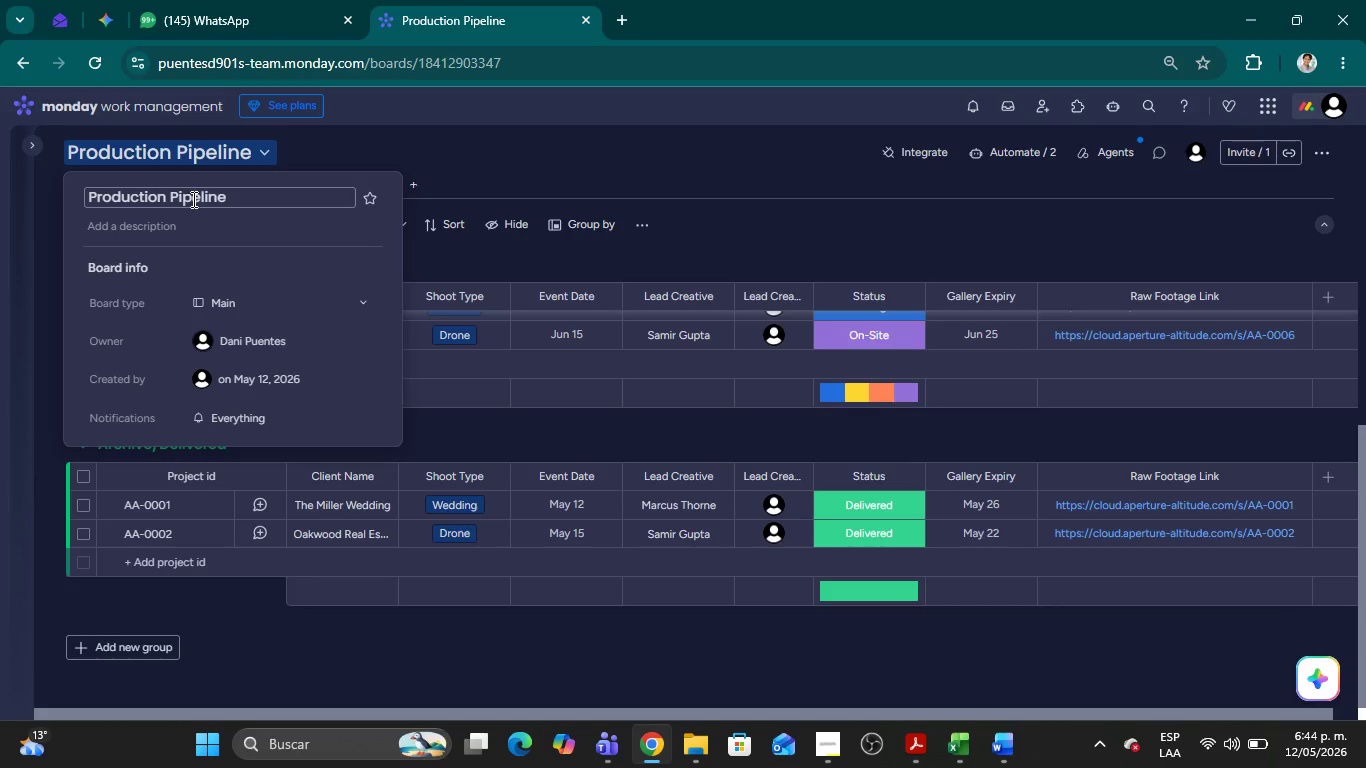 
double_click([192, 199])
 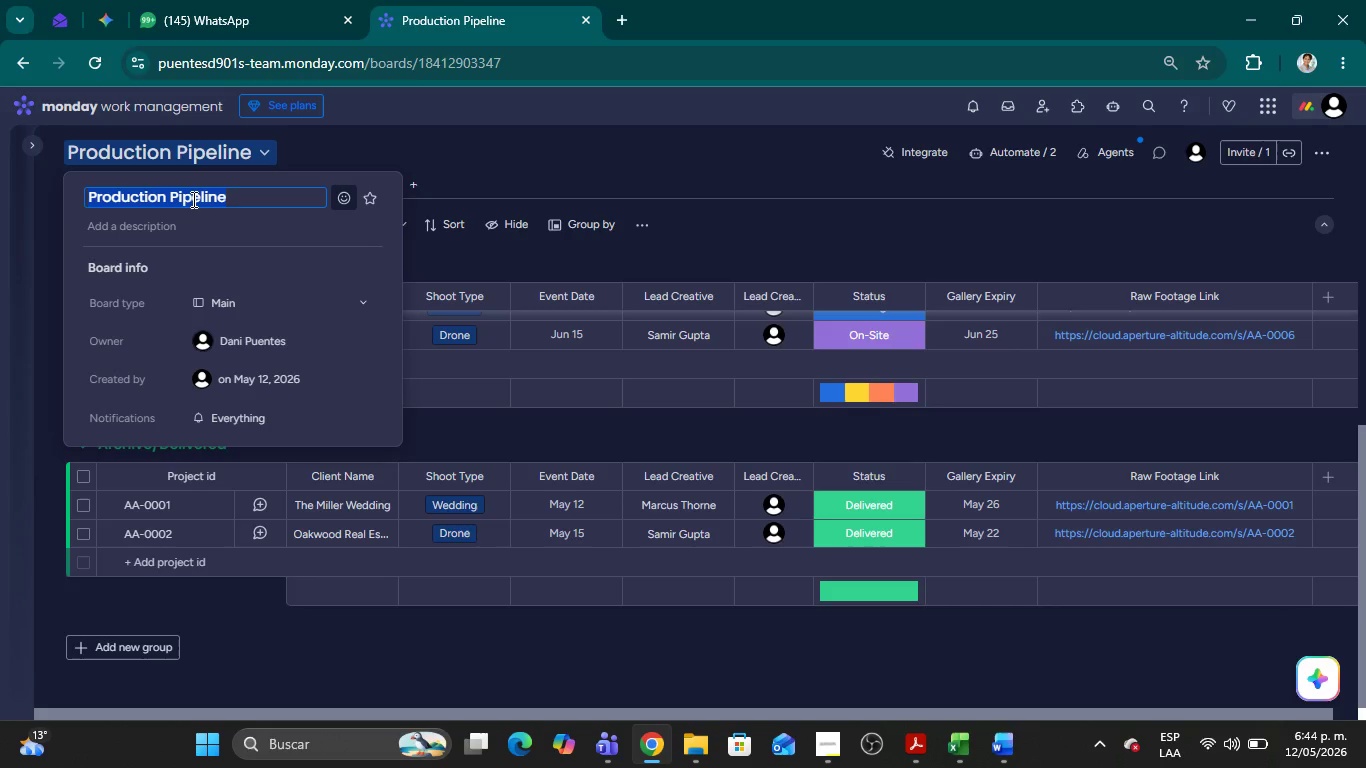 
triple_click([192, 199])
 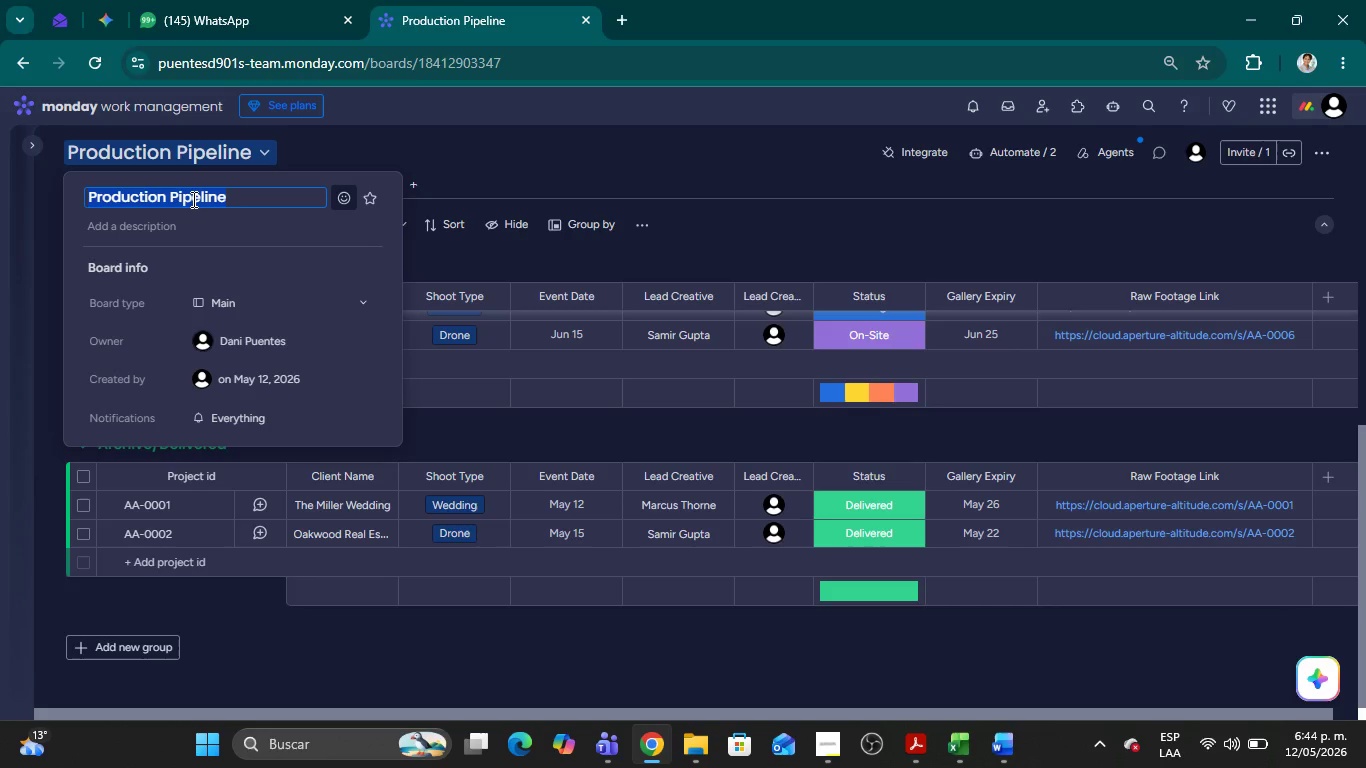 
key(Control+C)
 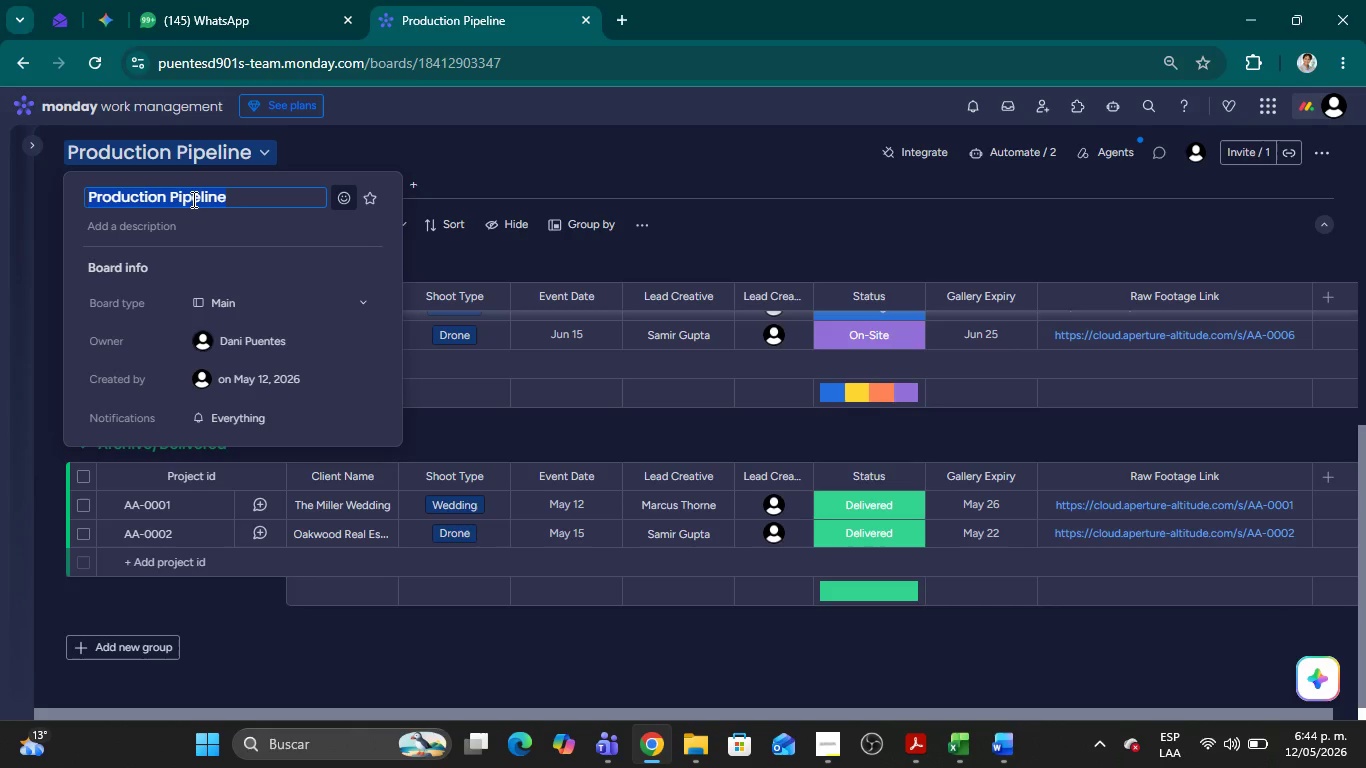 
key(Alt+AltLeft)
 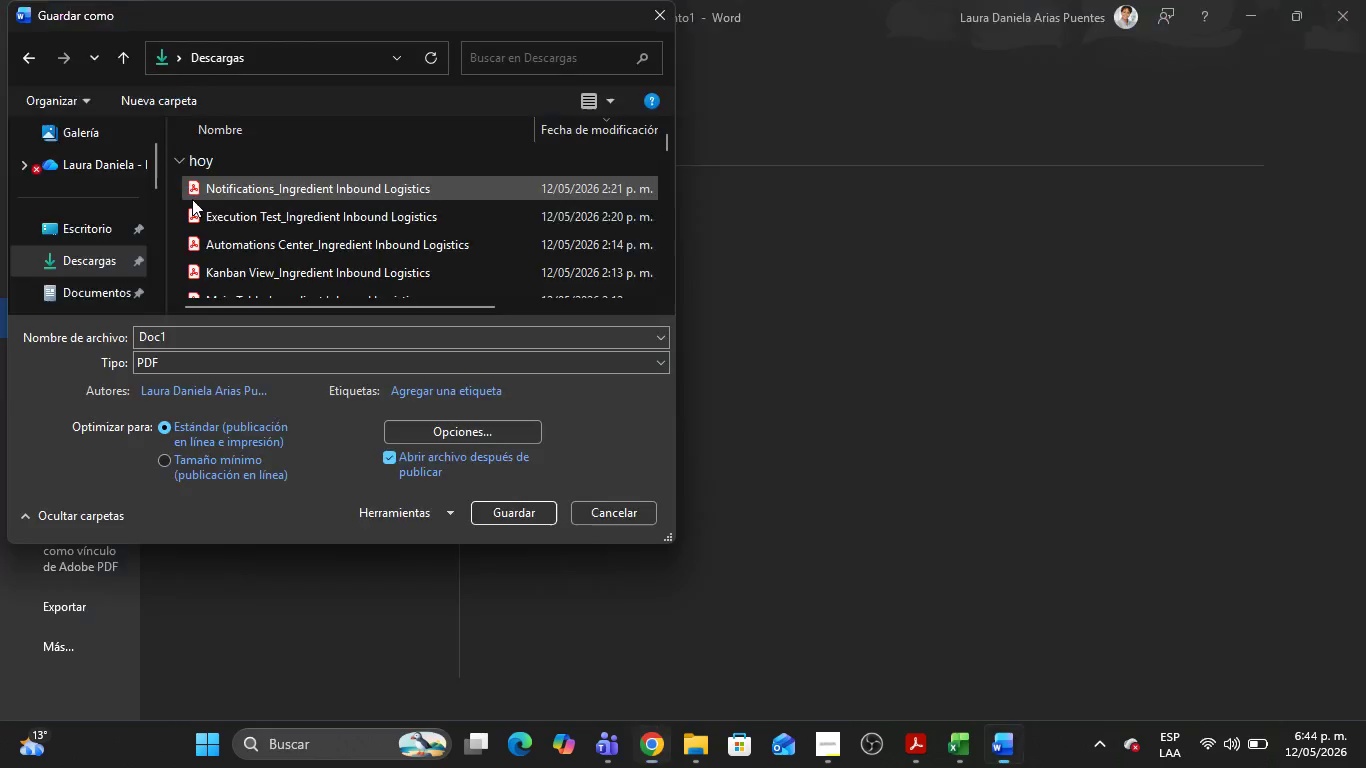 
key(Alt+Tab)
 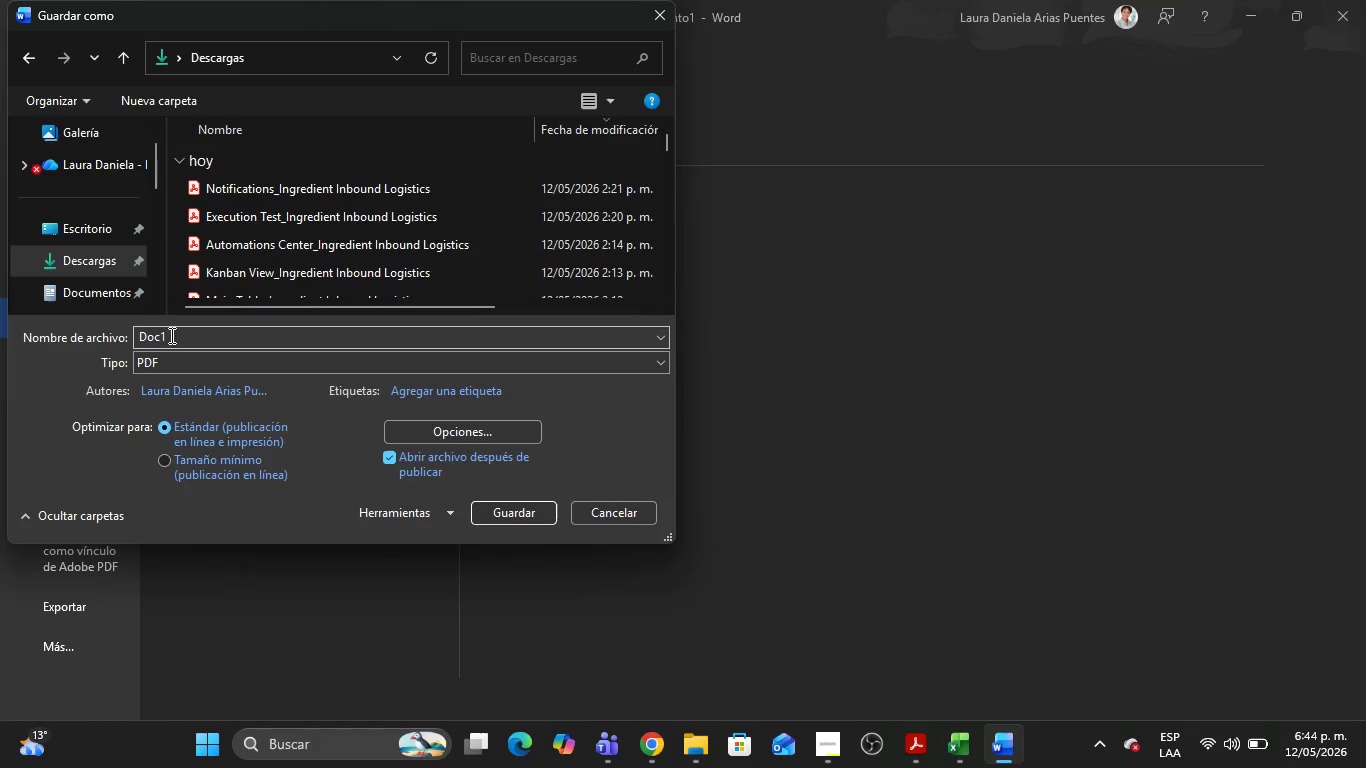 
double_click([170, 335])